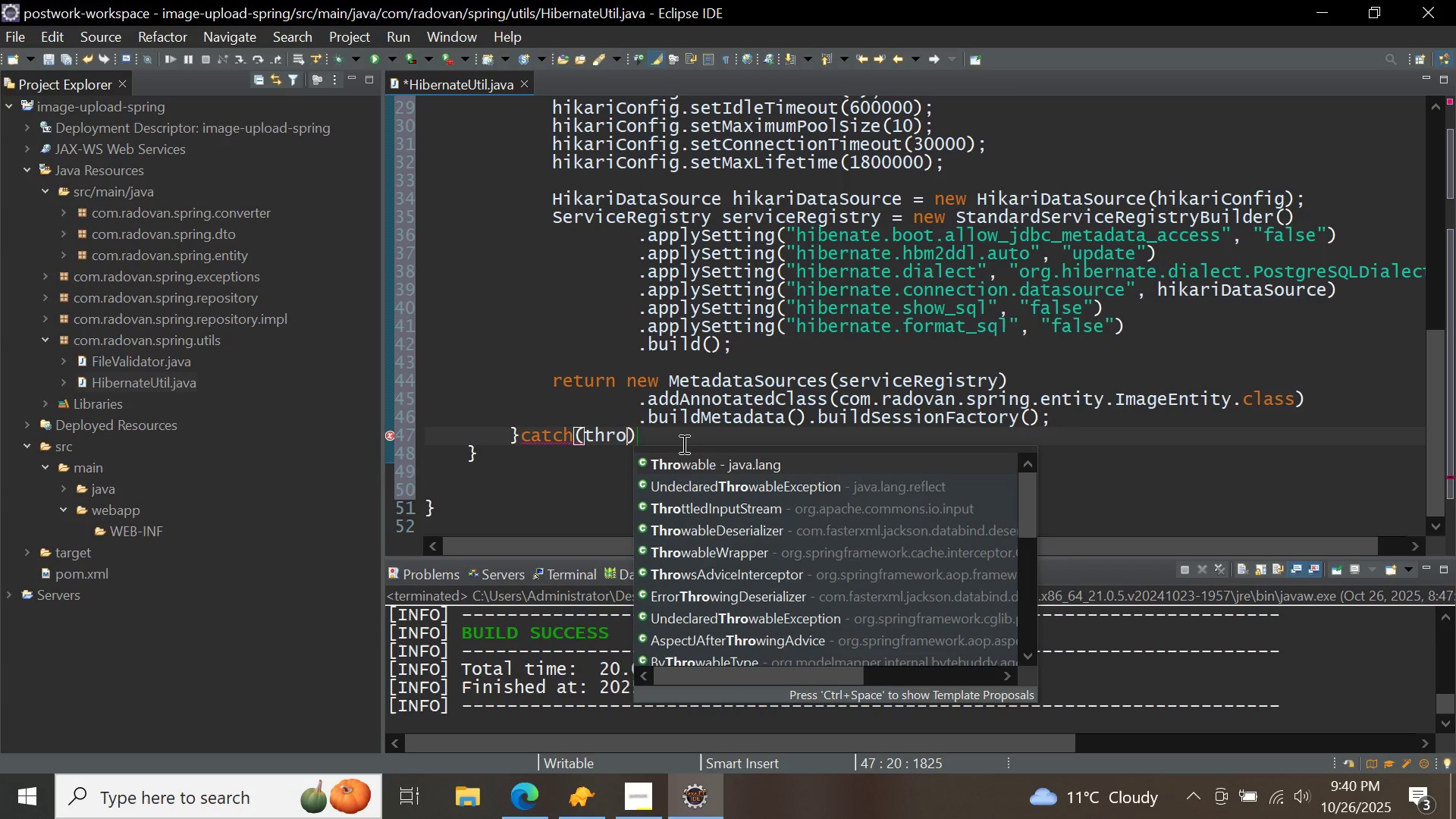 
 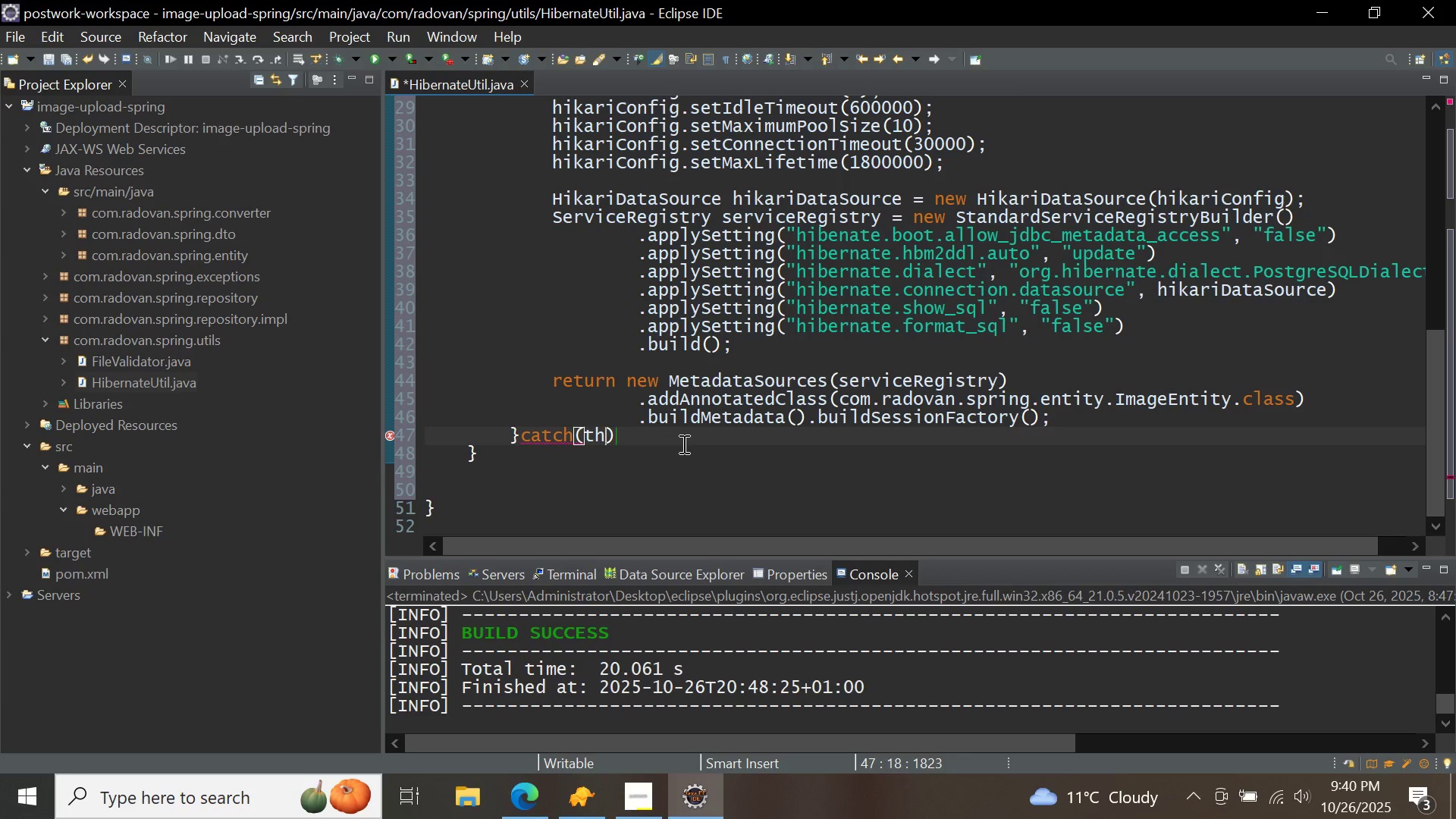 
key(Control+ControlLeft)
 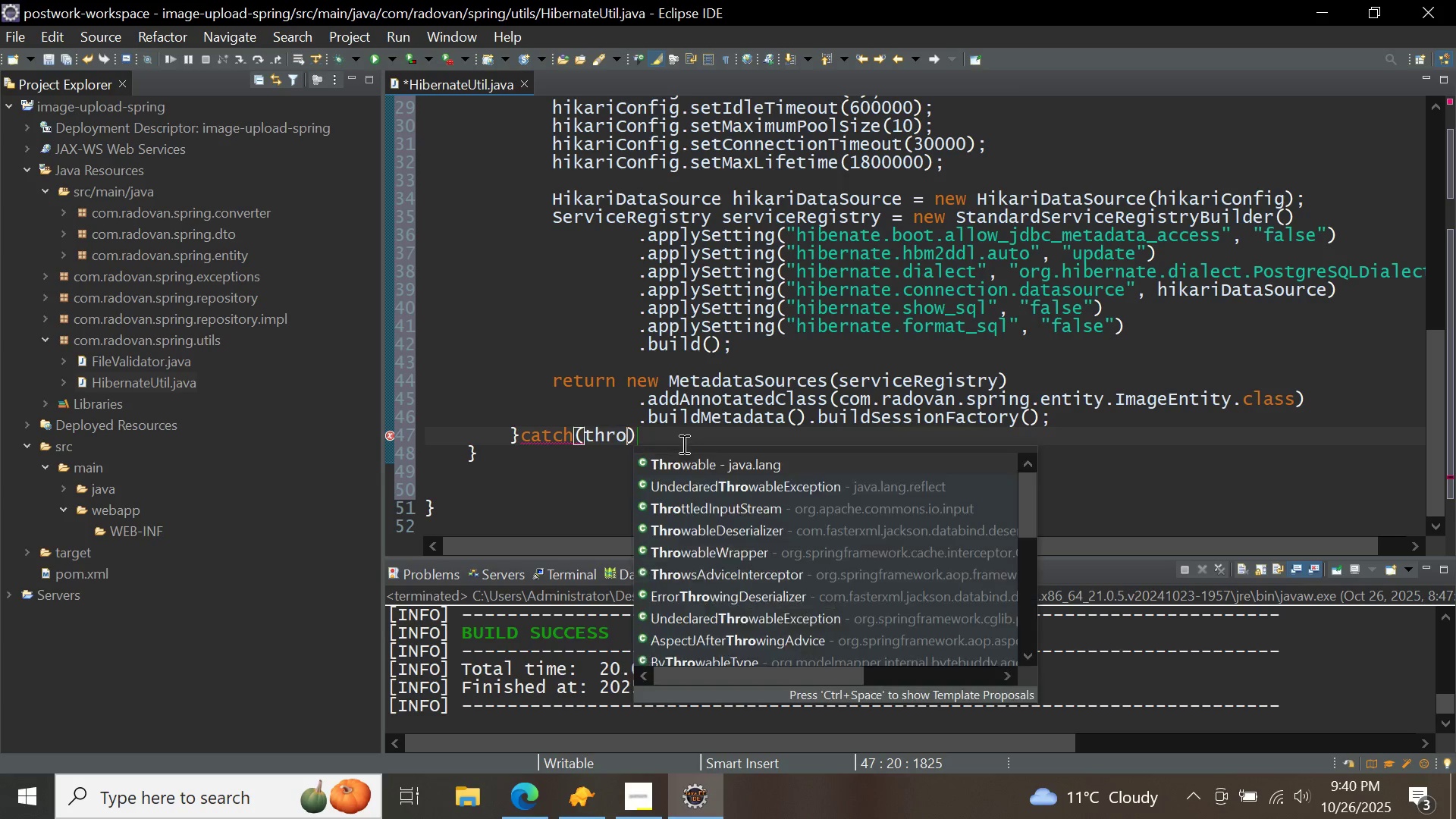 
key(Control+Space)
 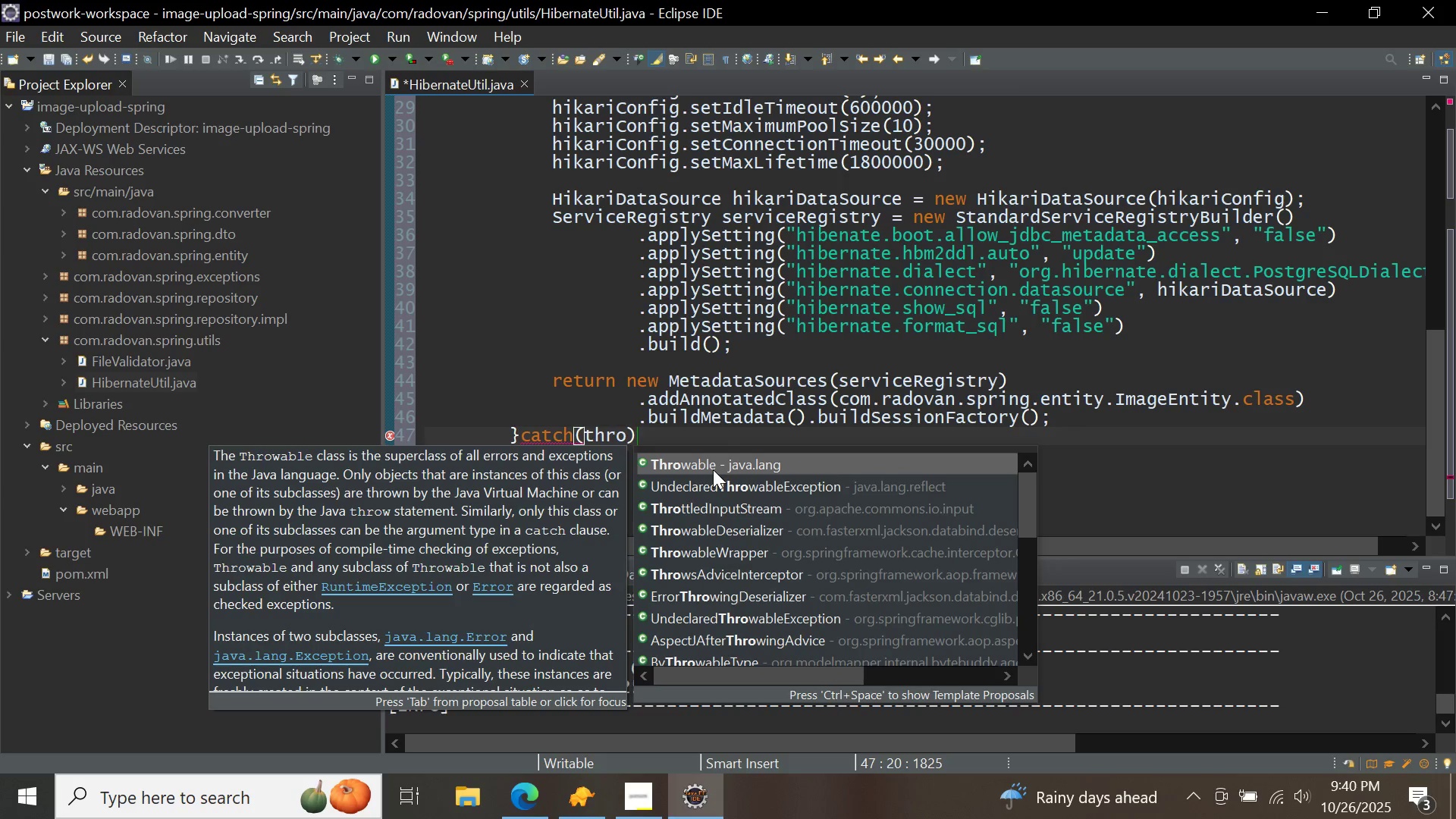 
double_click([713, 469])
 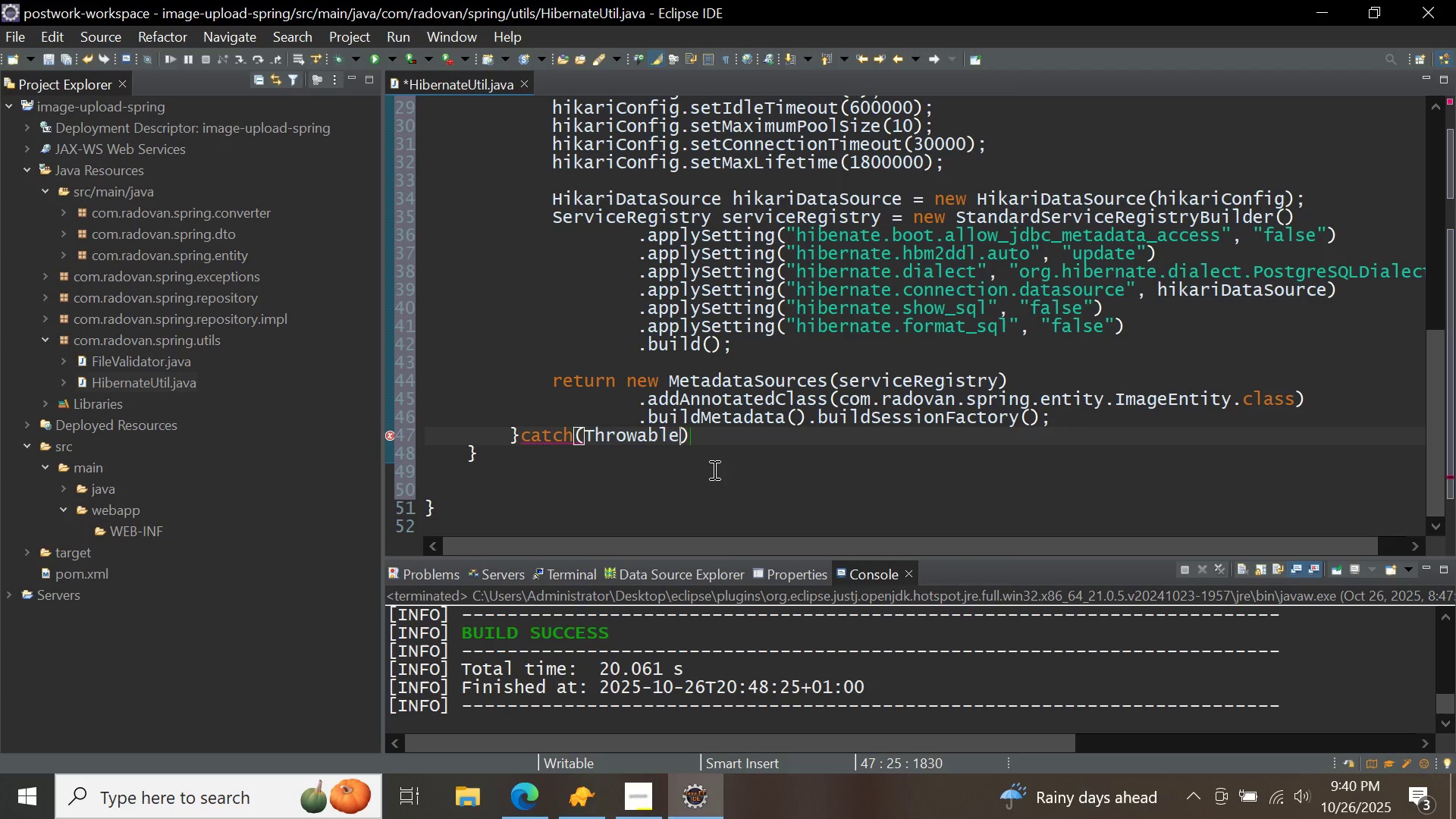 
type( exc)
 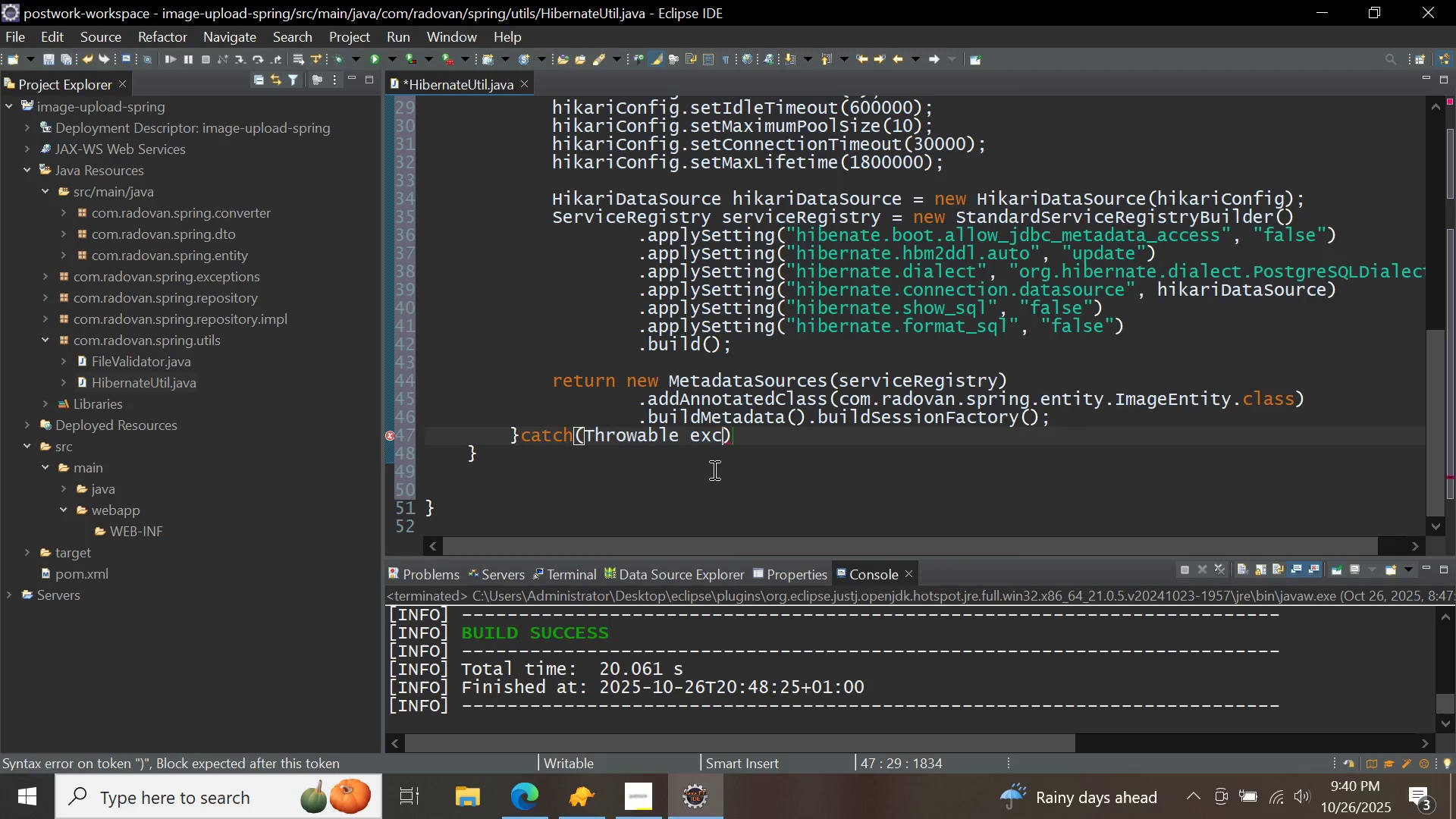 
key(ArrowRight)
 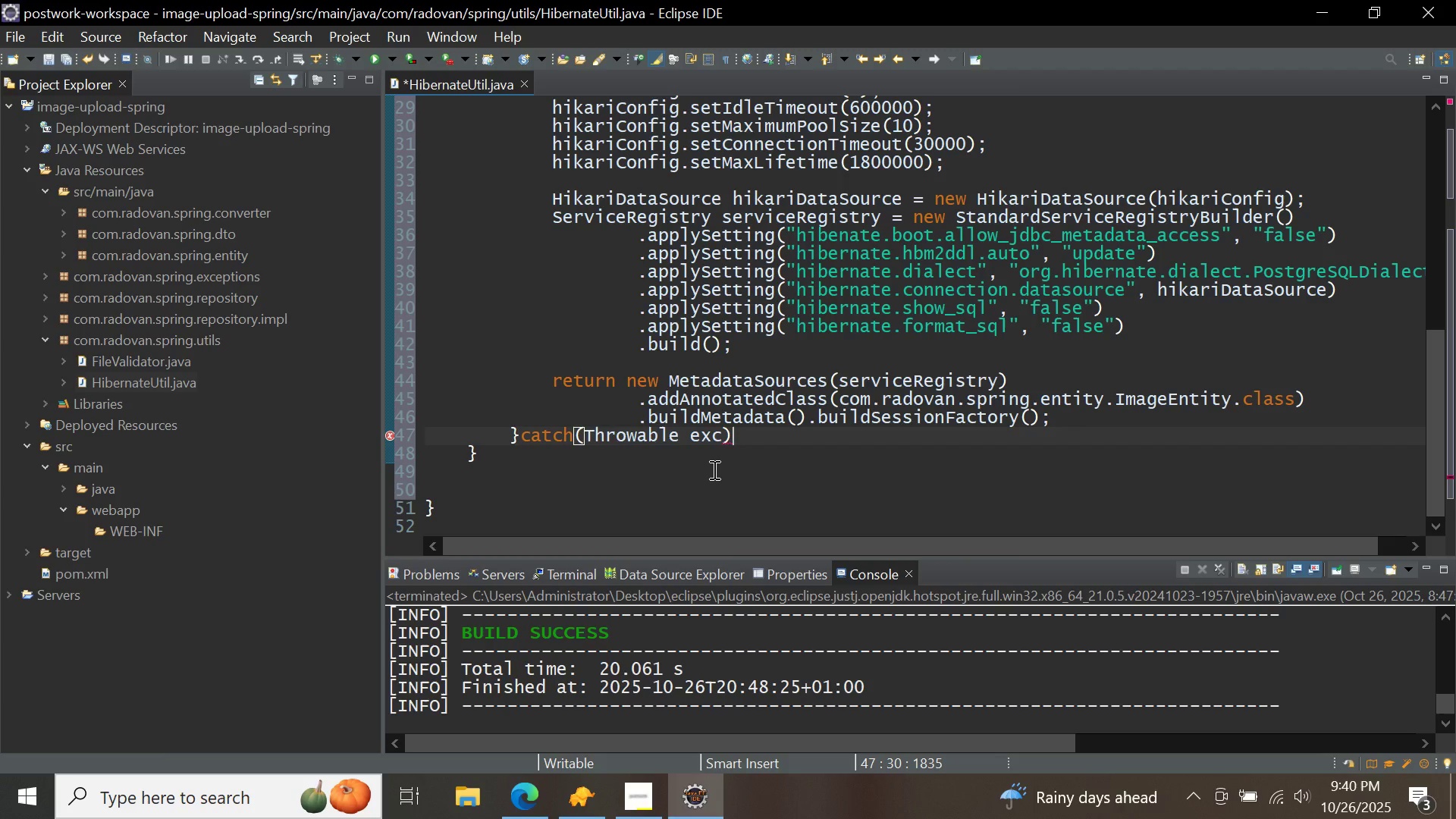 
key(Shift+BracketLeft)
 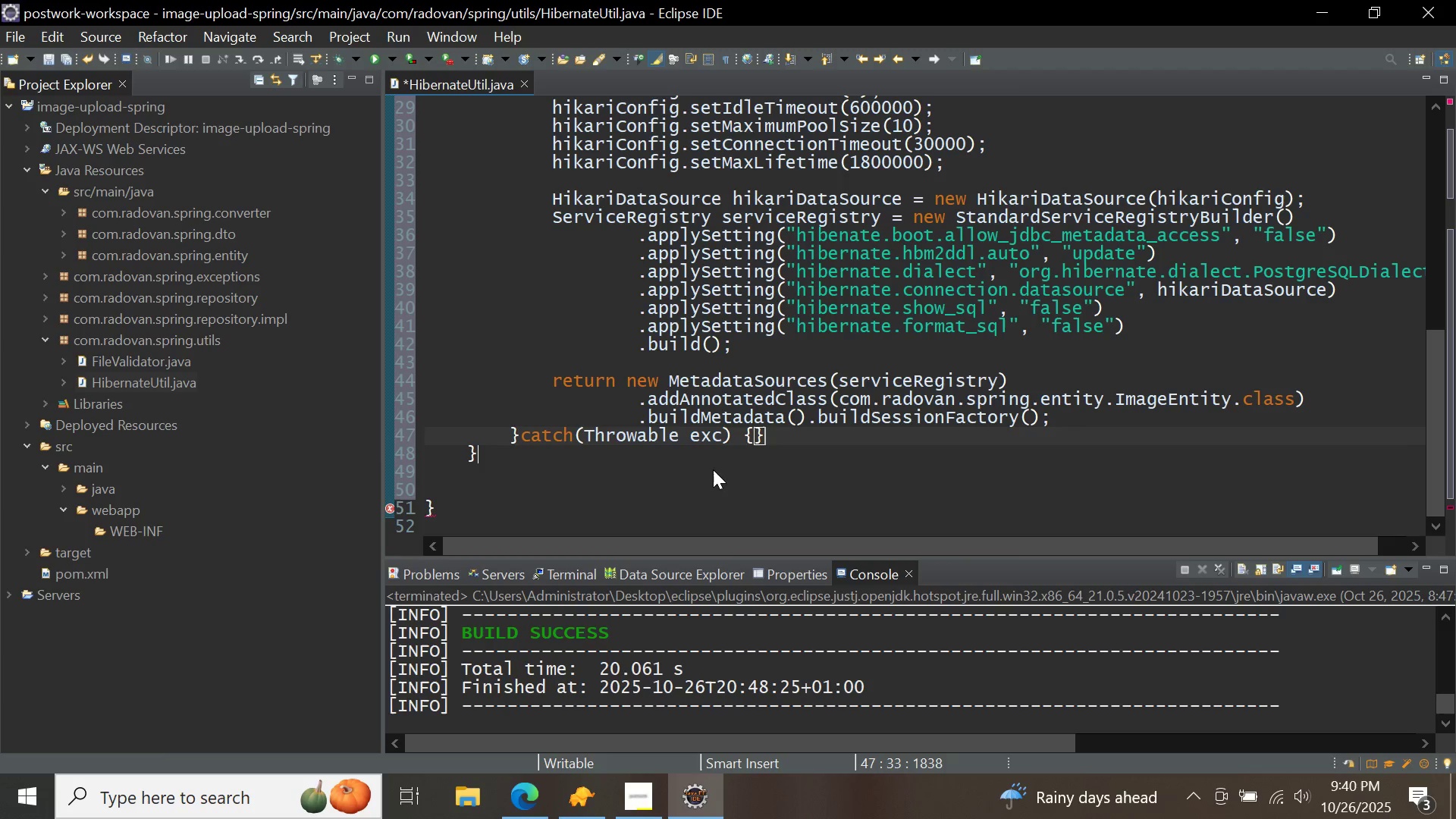 
key(Shift+BracketRight)
 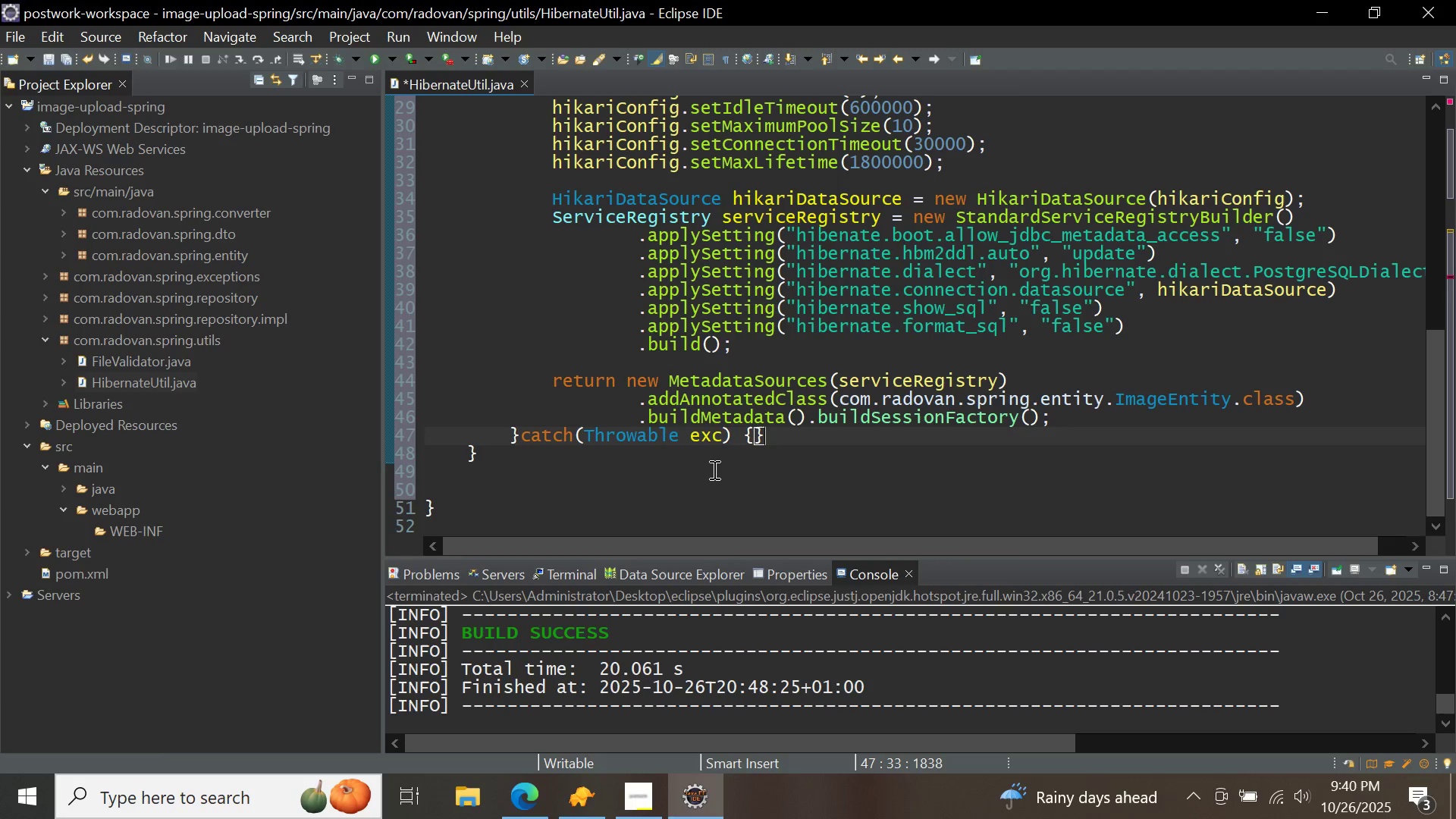 
key(ArrowLeft)
 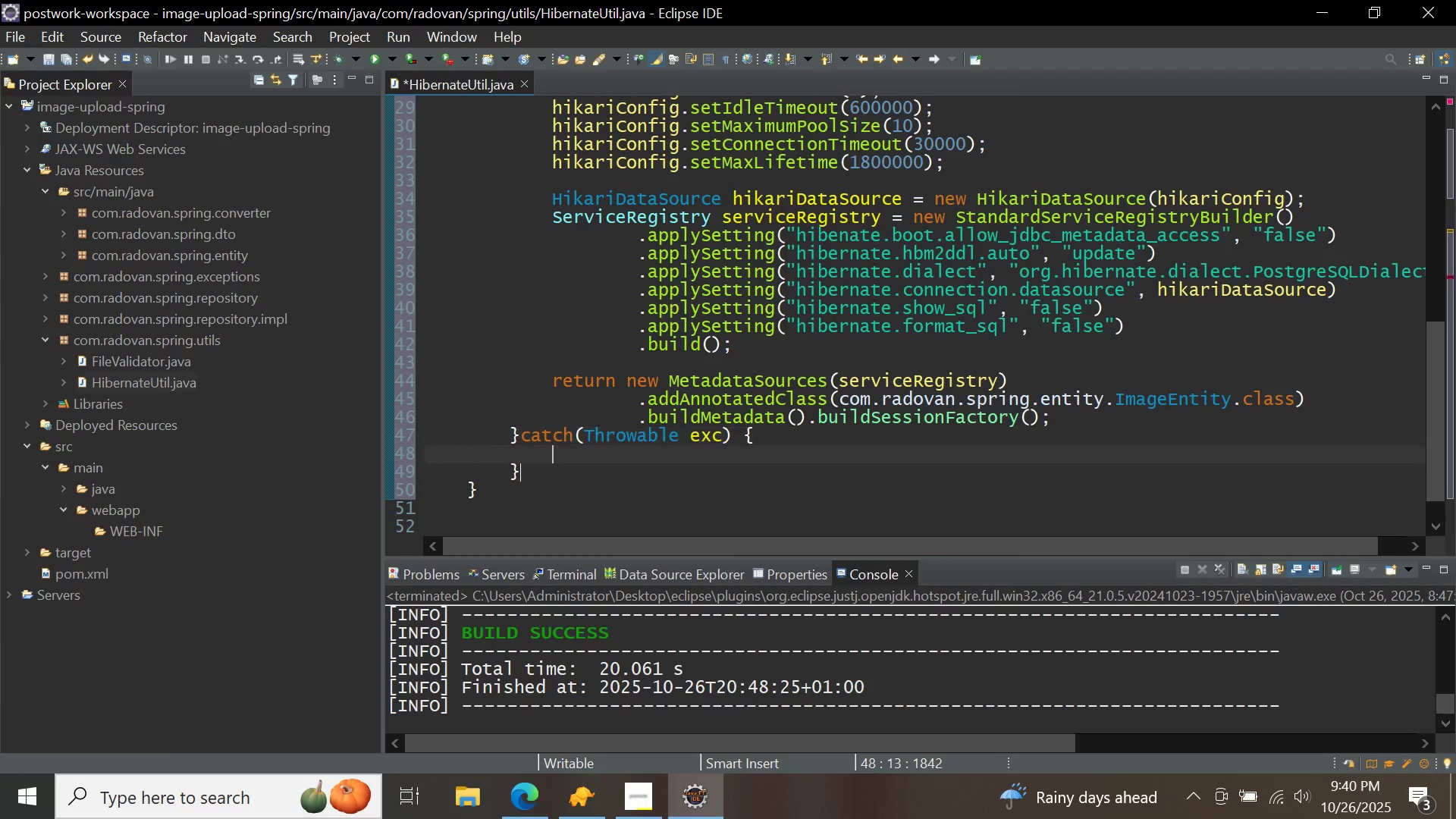 
key(Enter)
 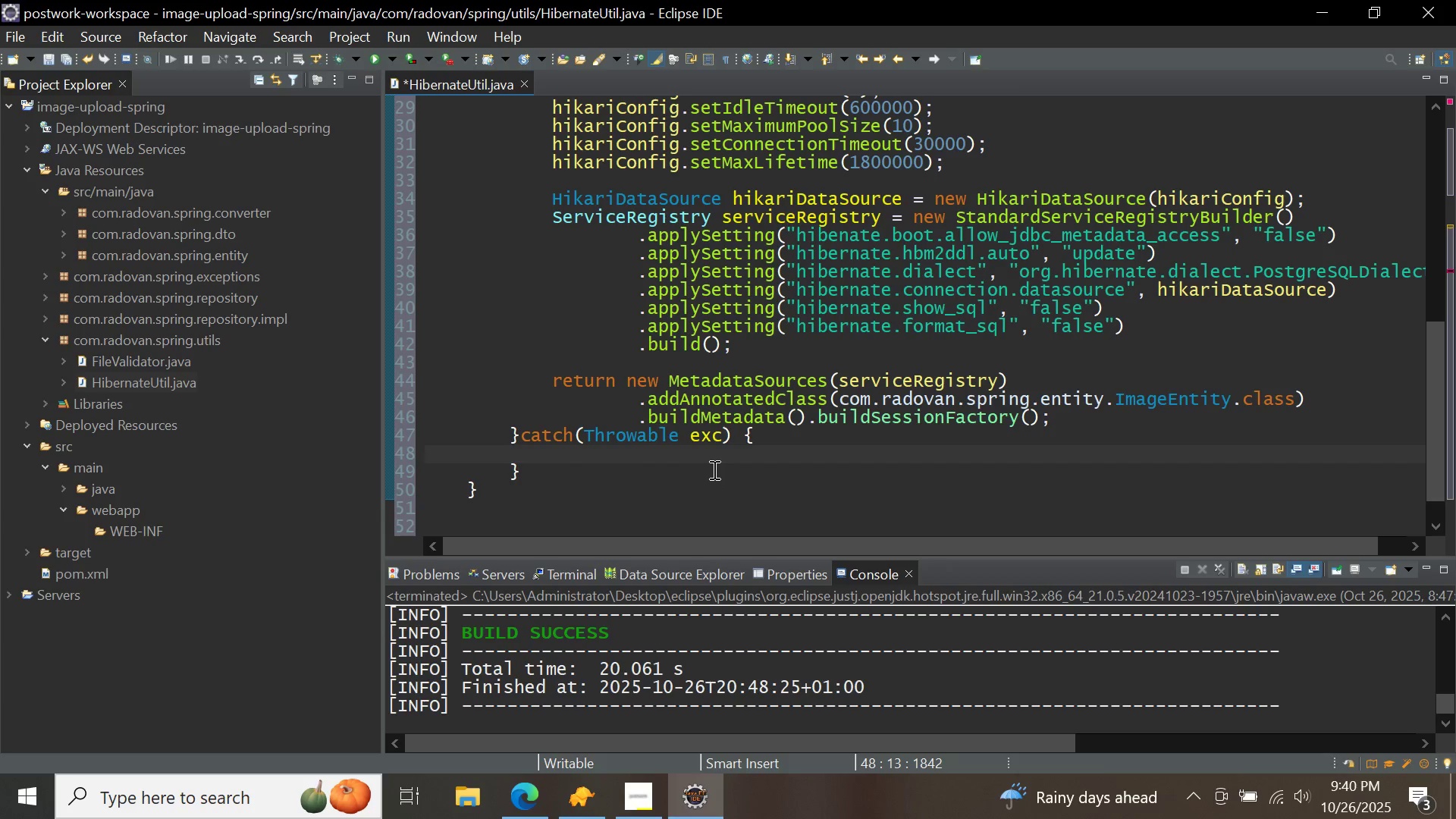 
type(syso)
 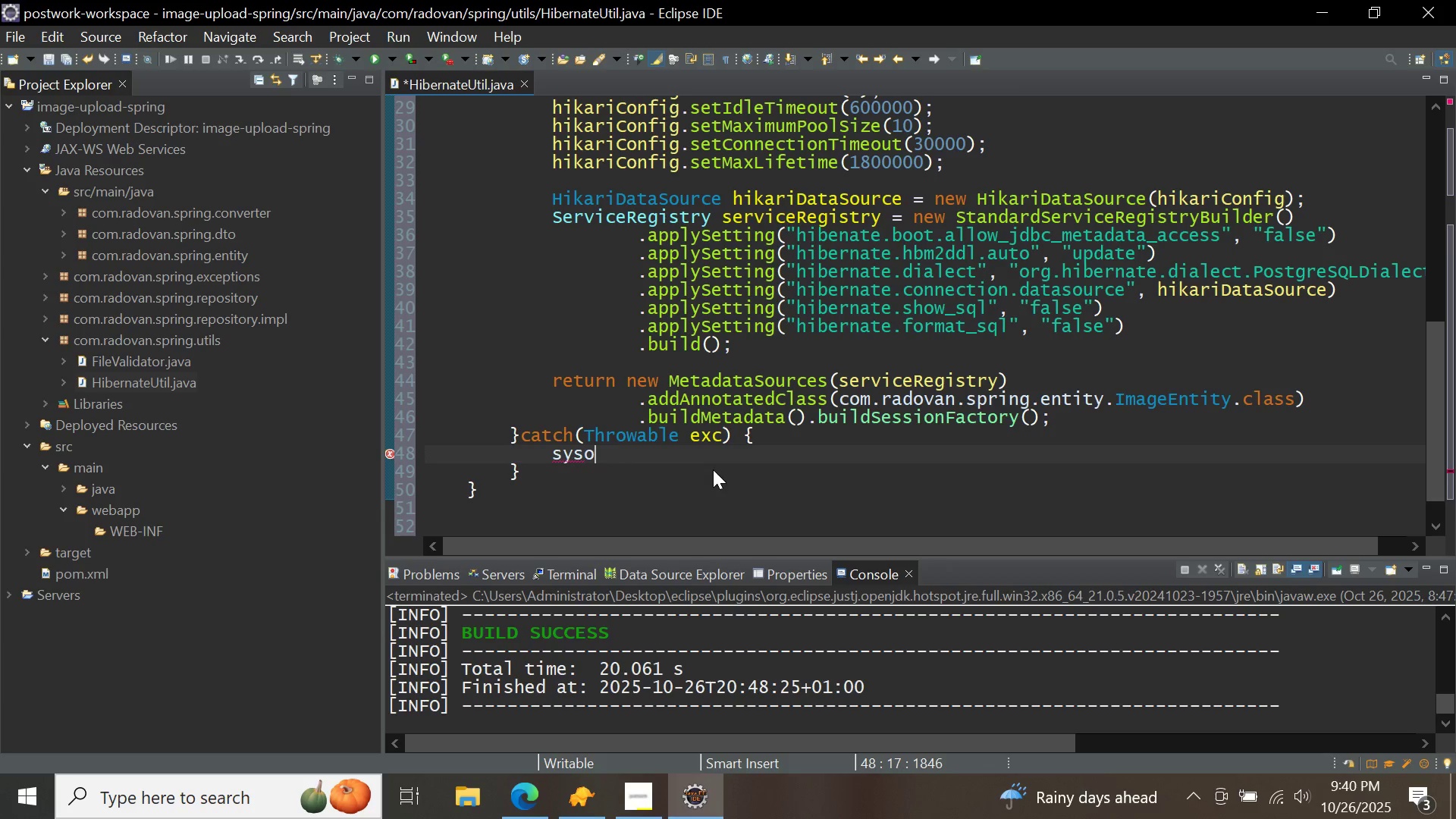 
key(Control+ControlLeft)
 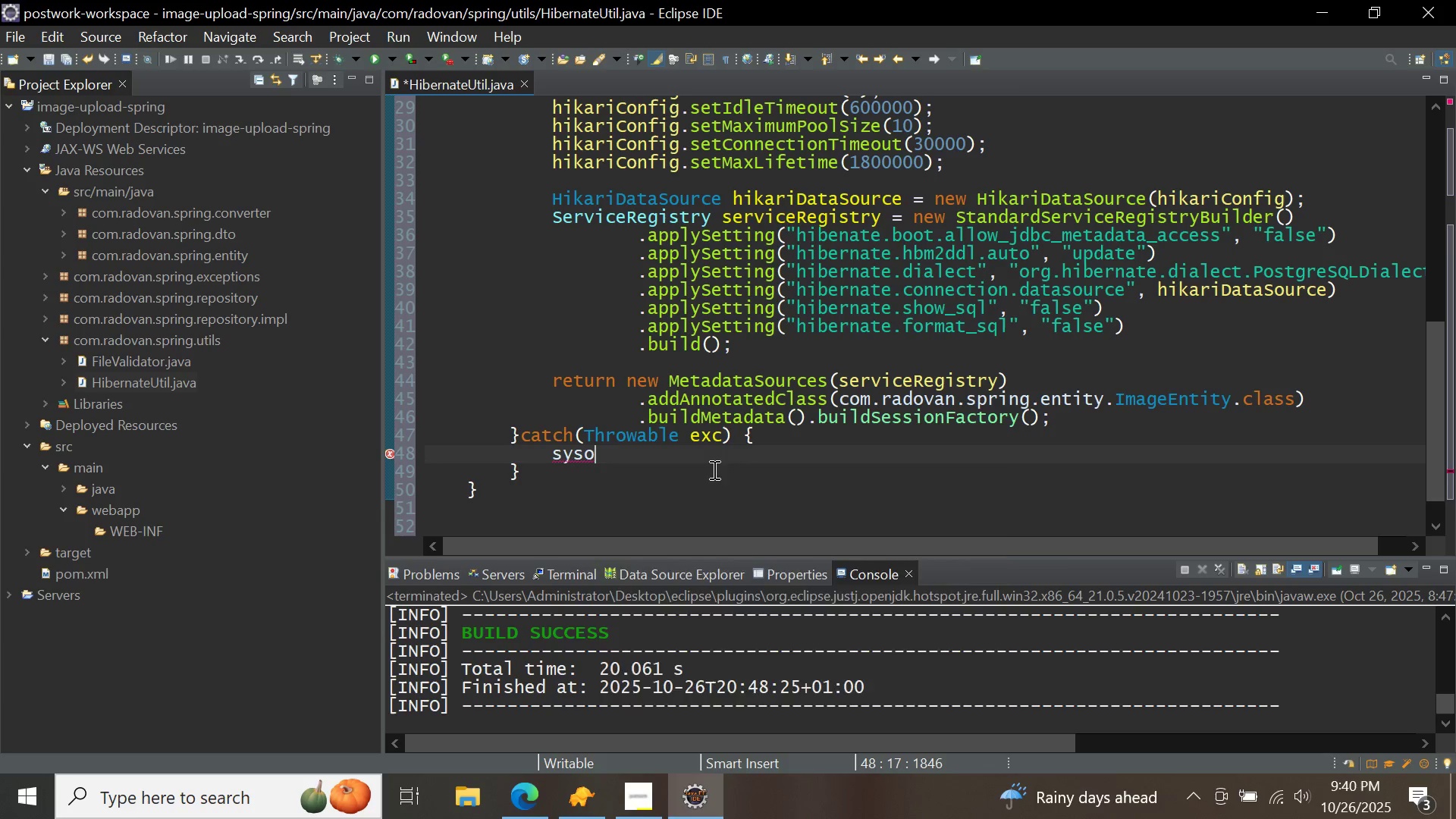 
key(Control+Space)
 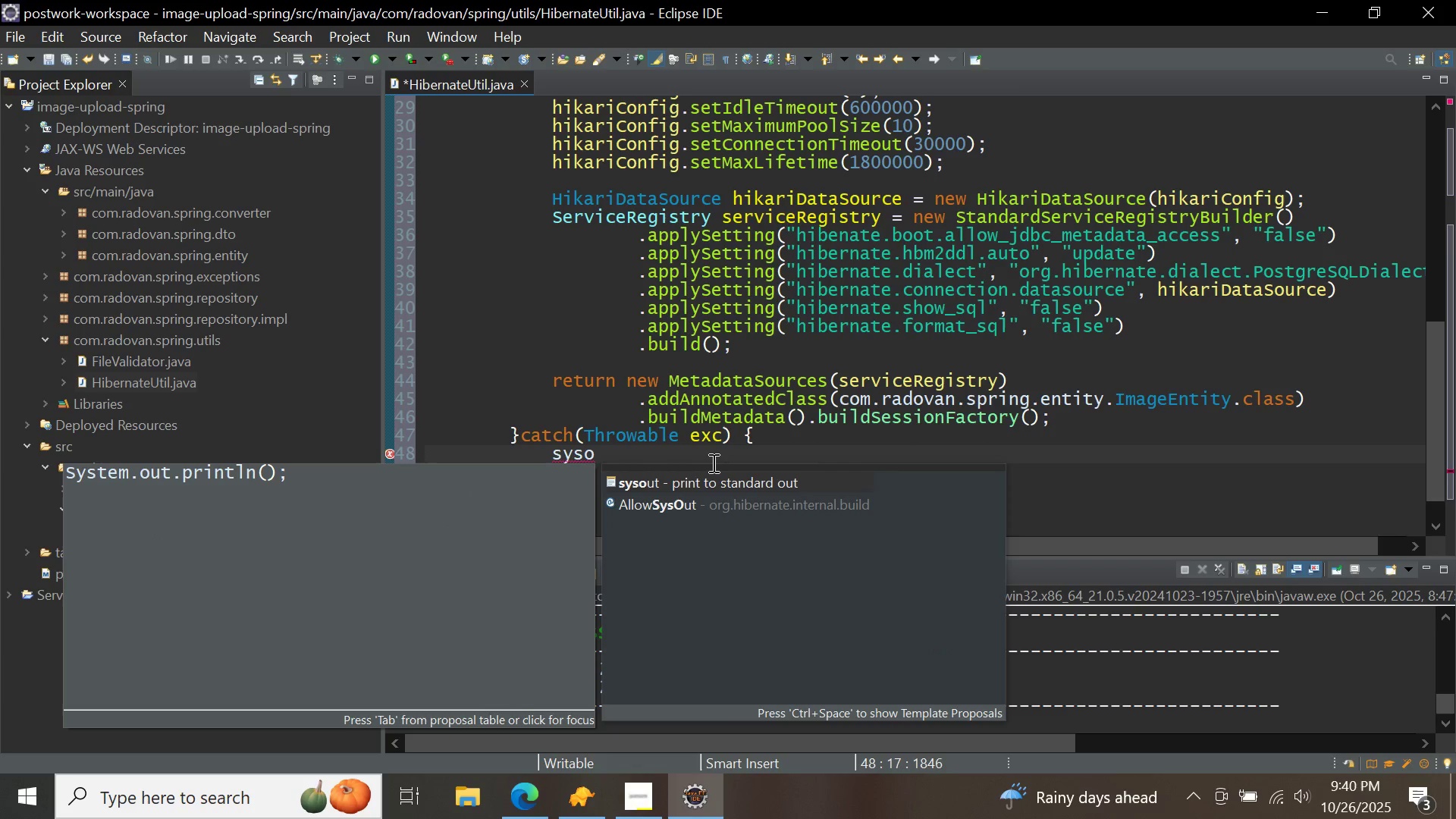 
key(Backspace)
 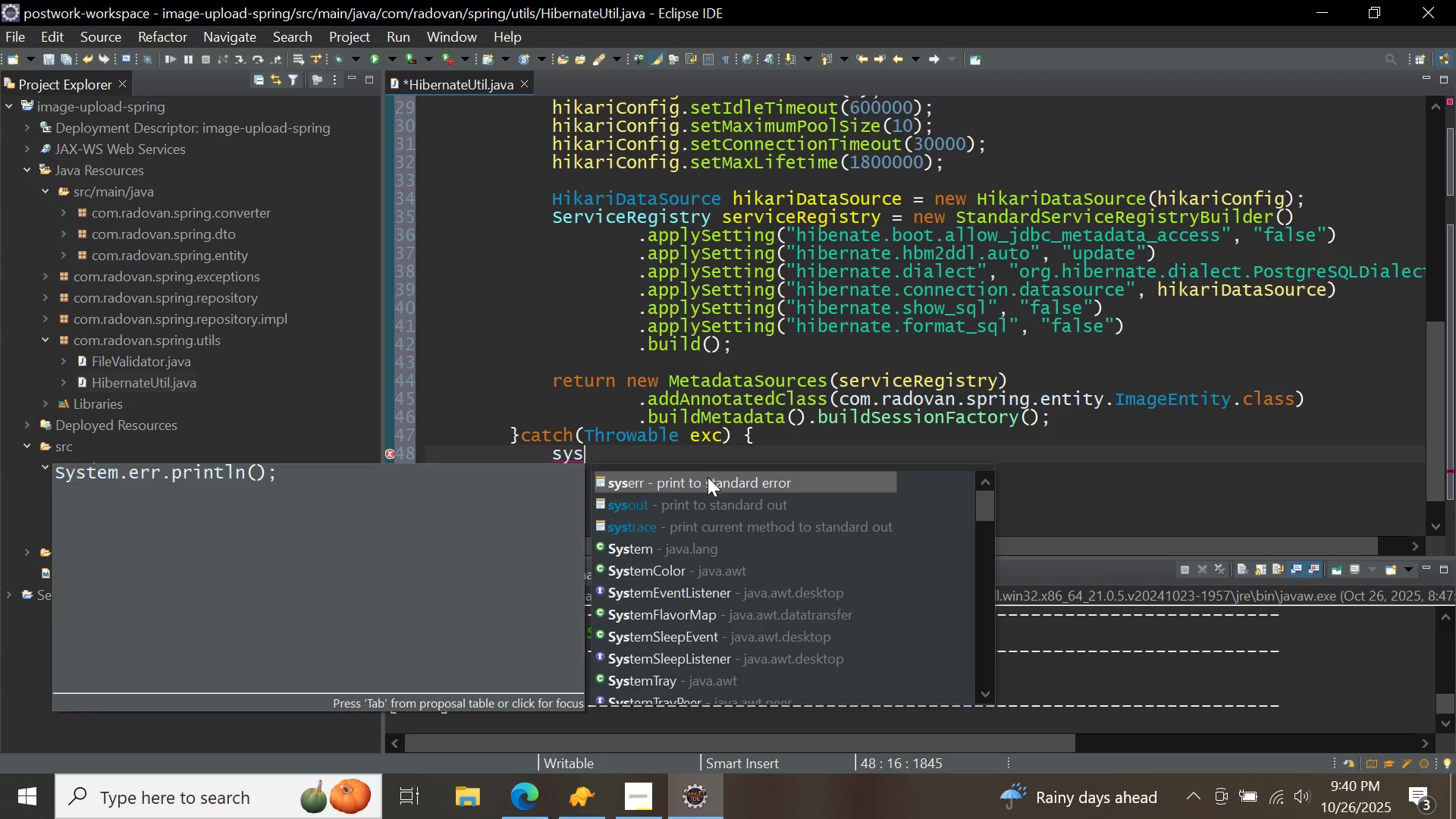 
double_click([708, 477])
 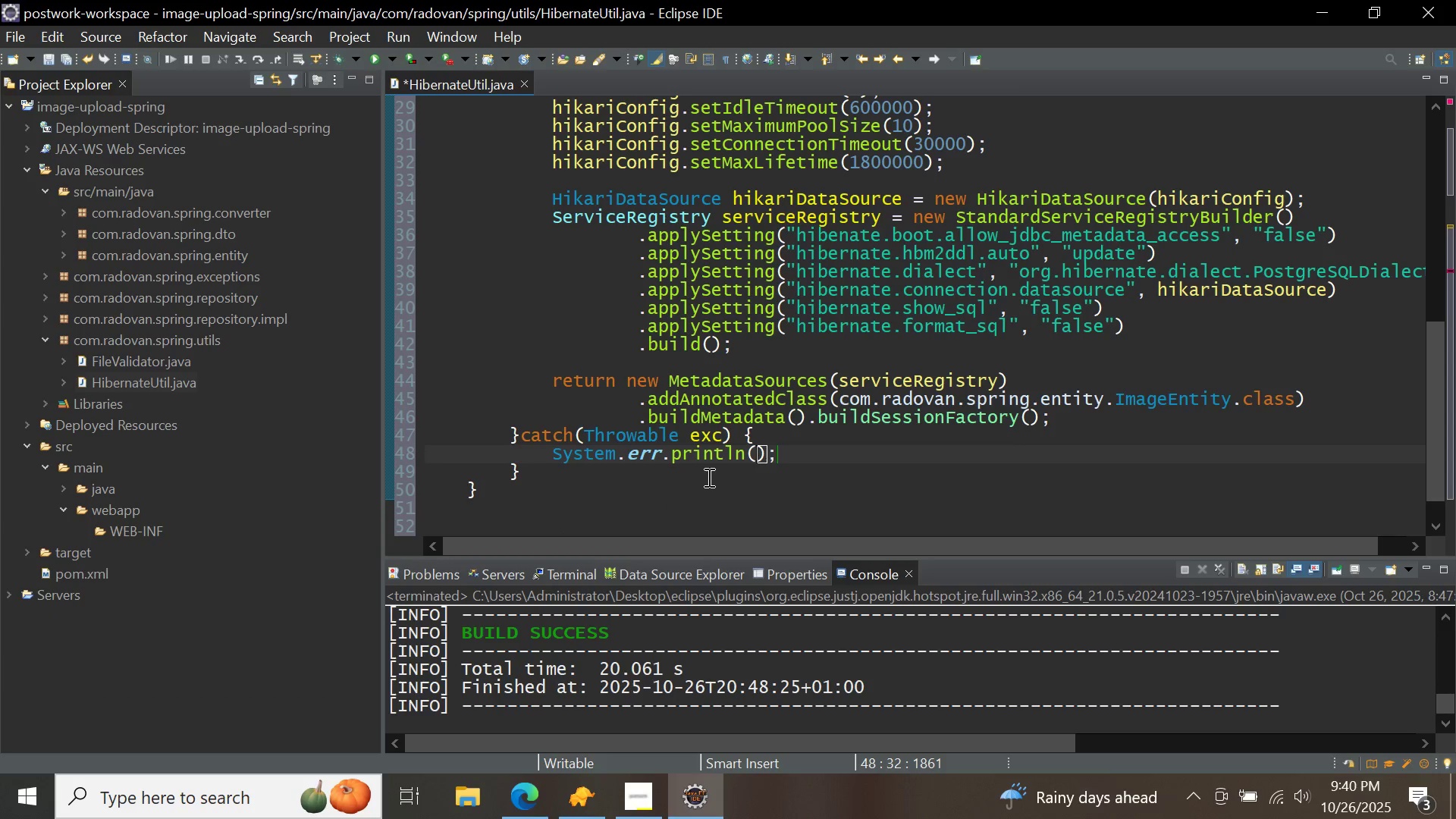 
key(Shift+Quote)
 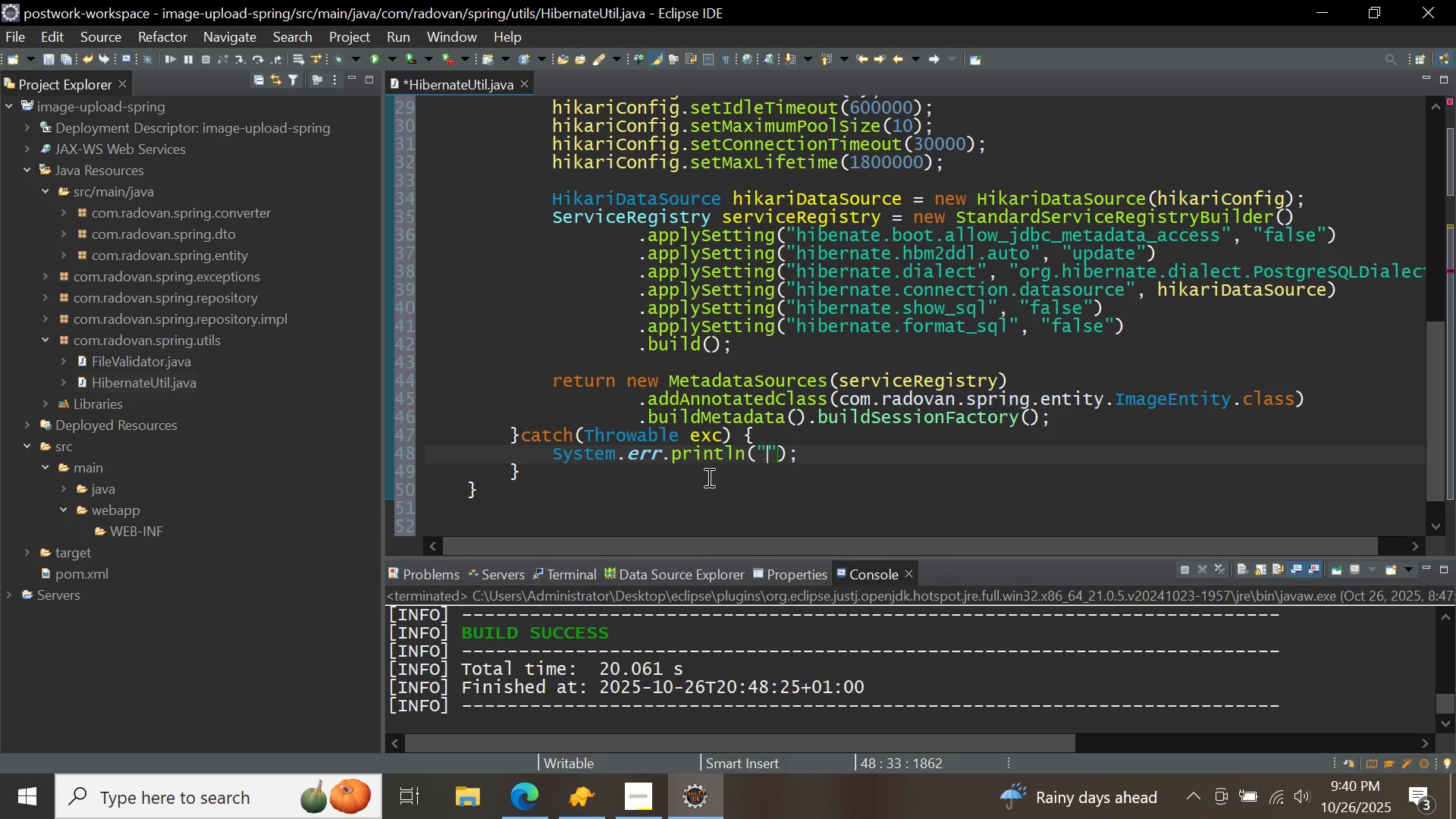 
type(Error creating session factory:  )
 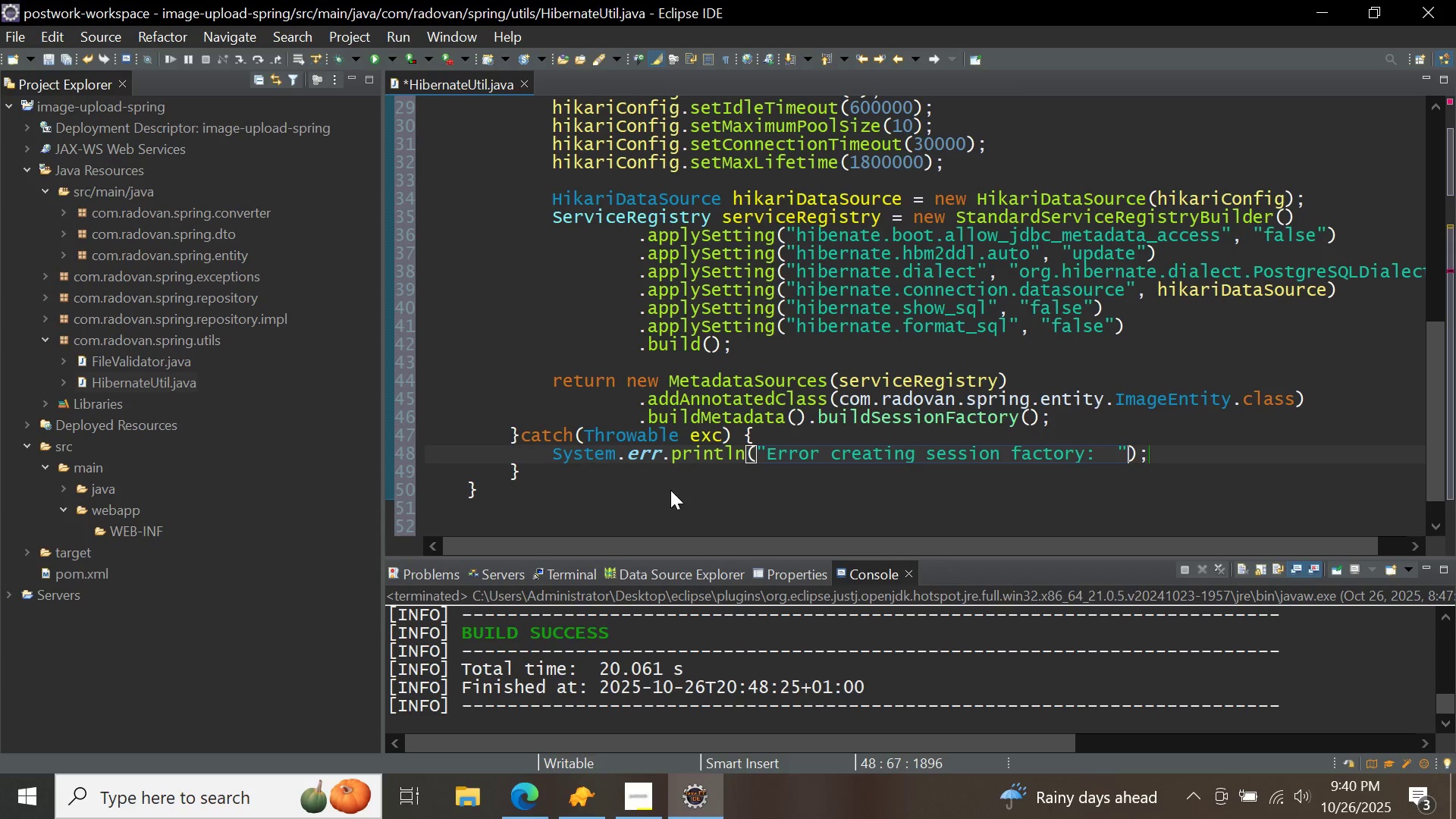 
 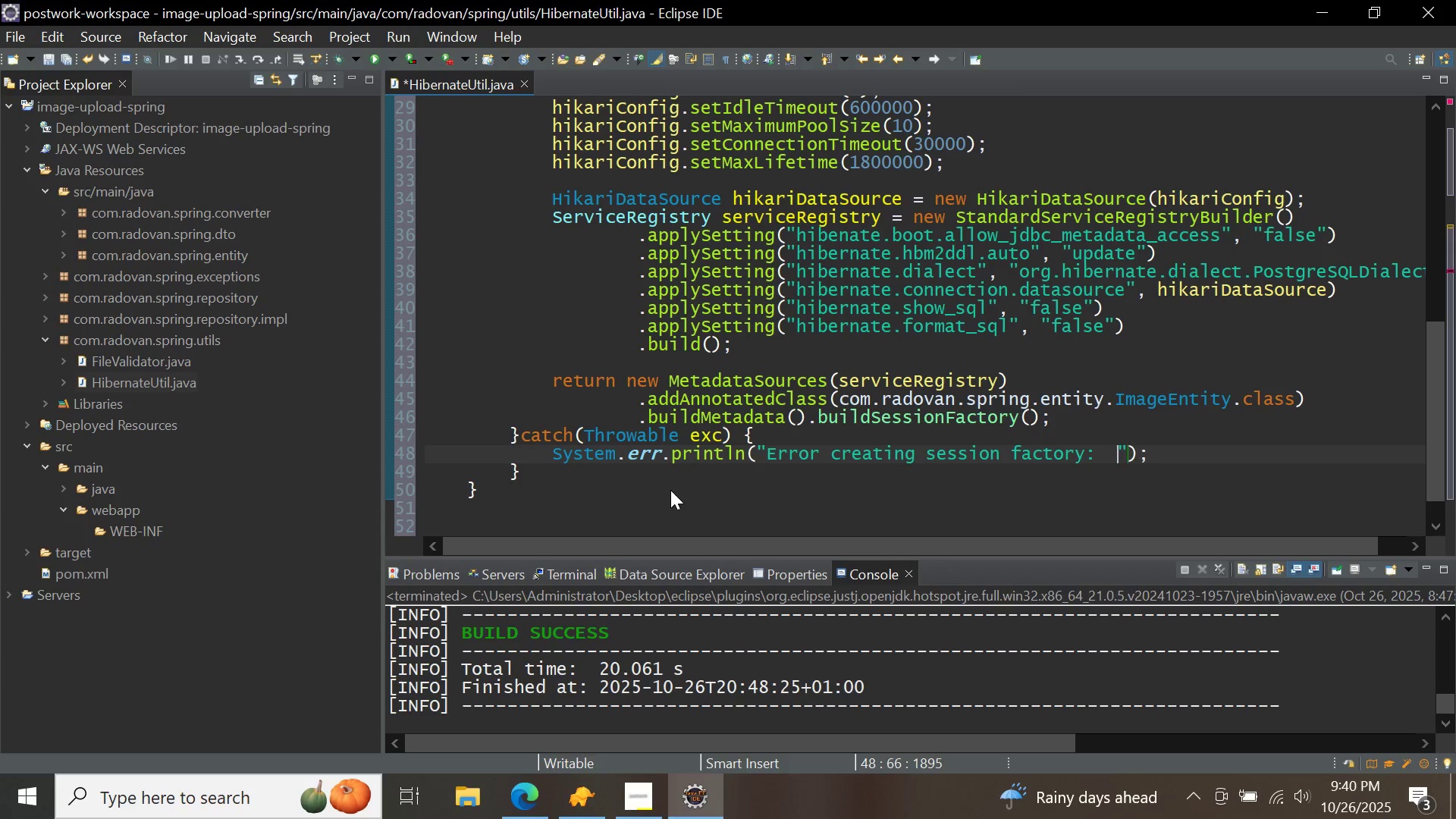 
key(ArrowRight)
 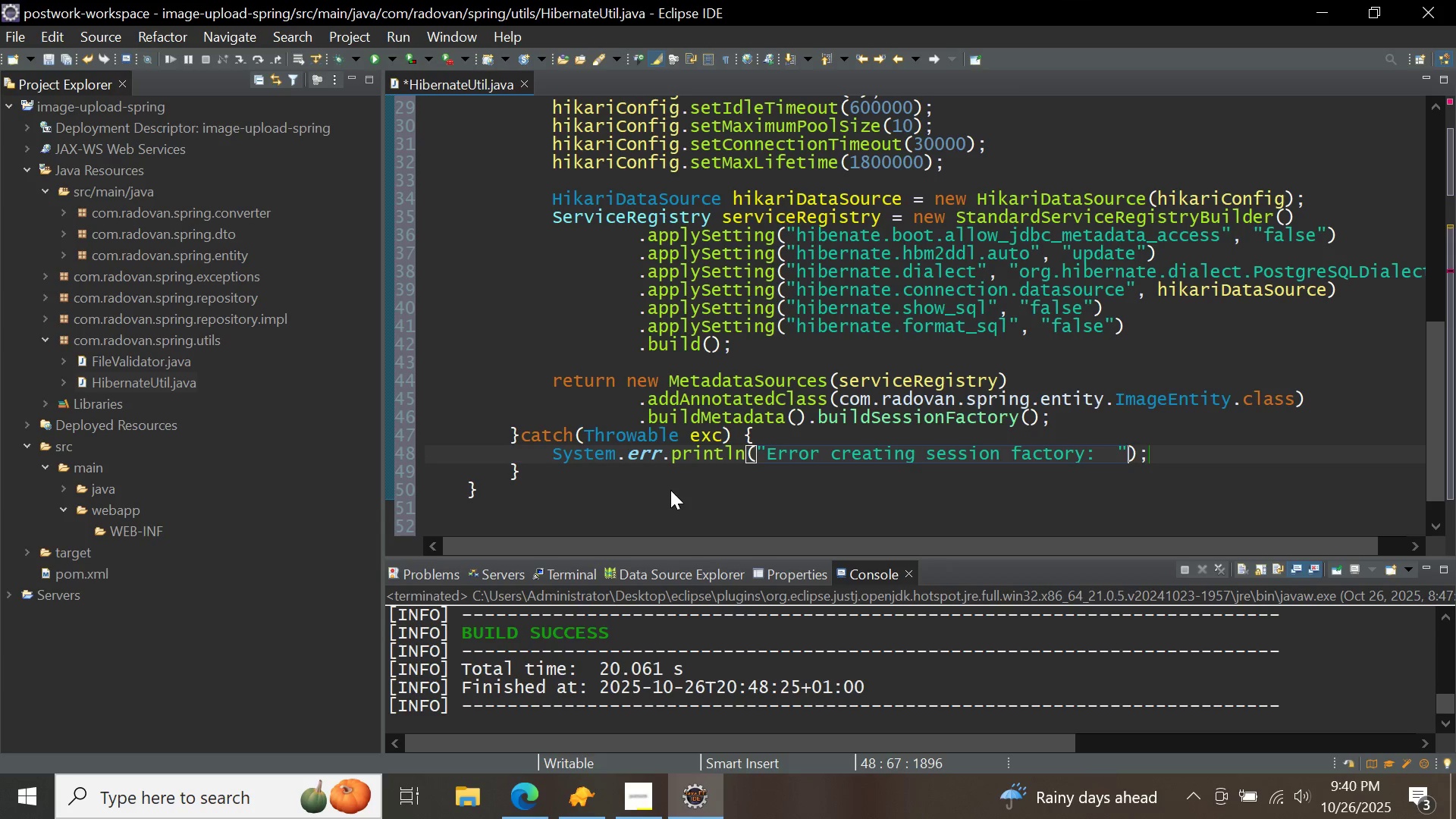 
type( + exc)
 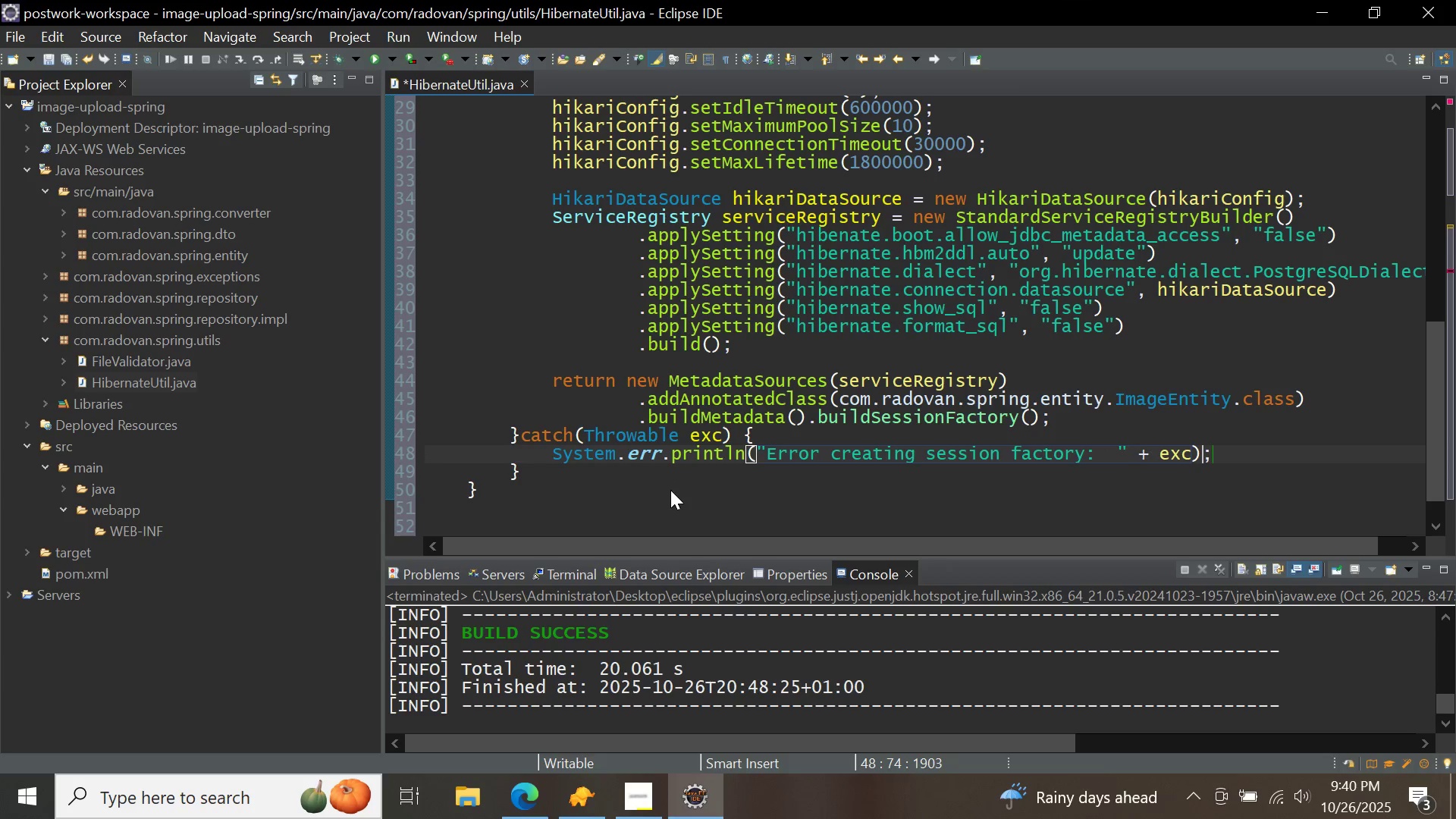 
 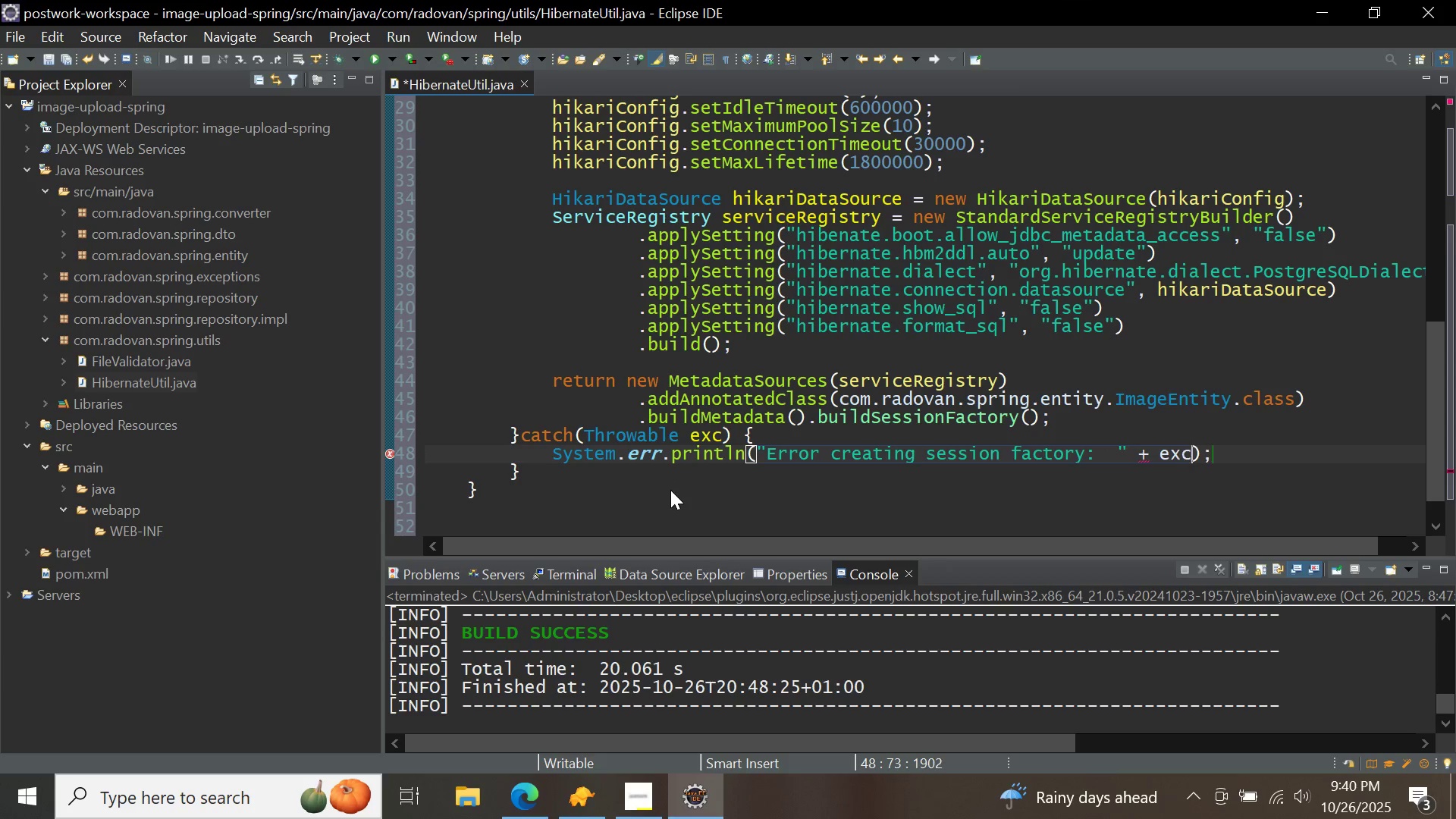 
key(ArrowRight)
 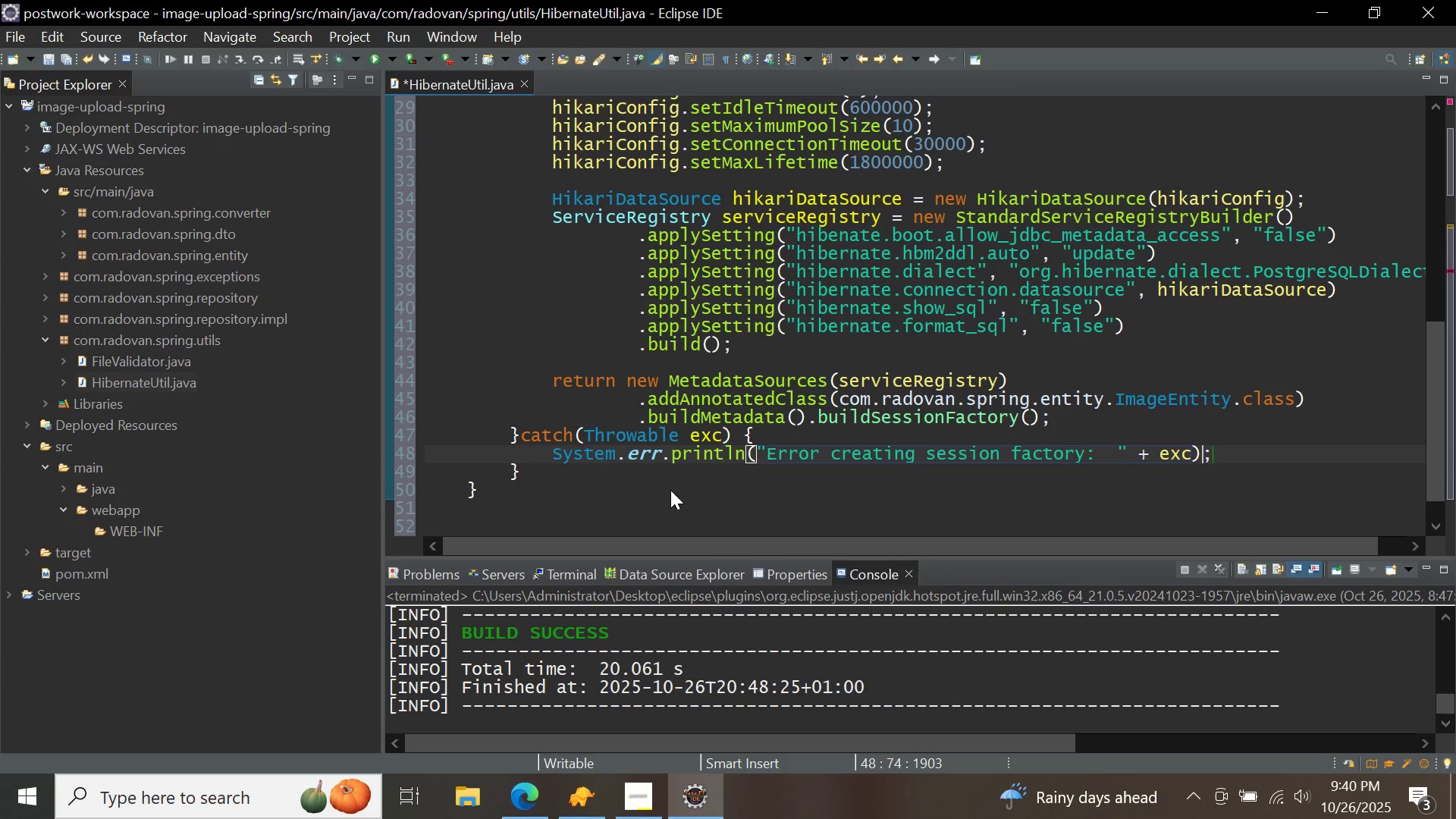 
key(ArrowRight)
 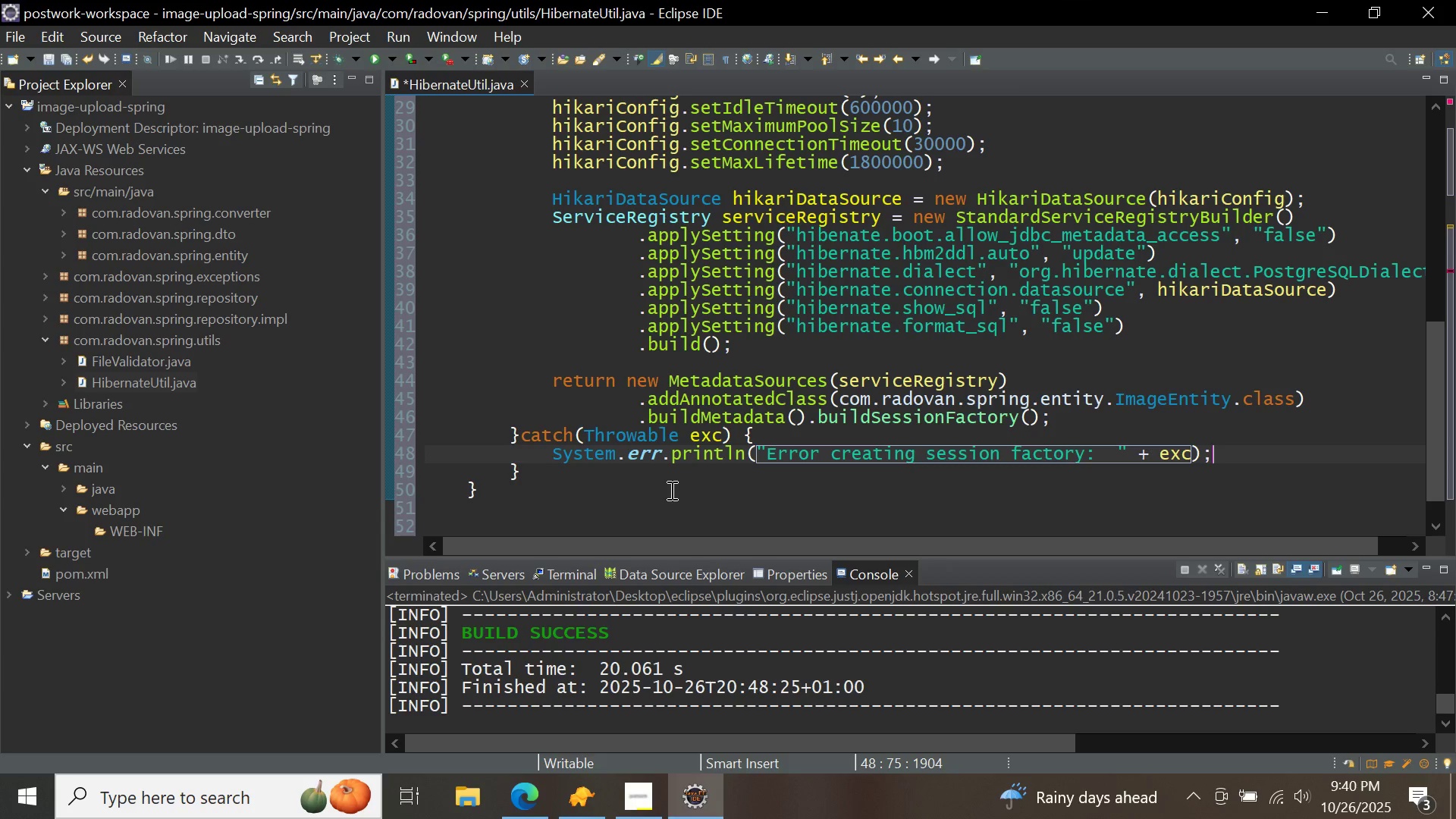 
key(Enter)
 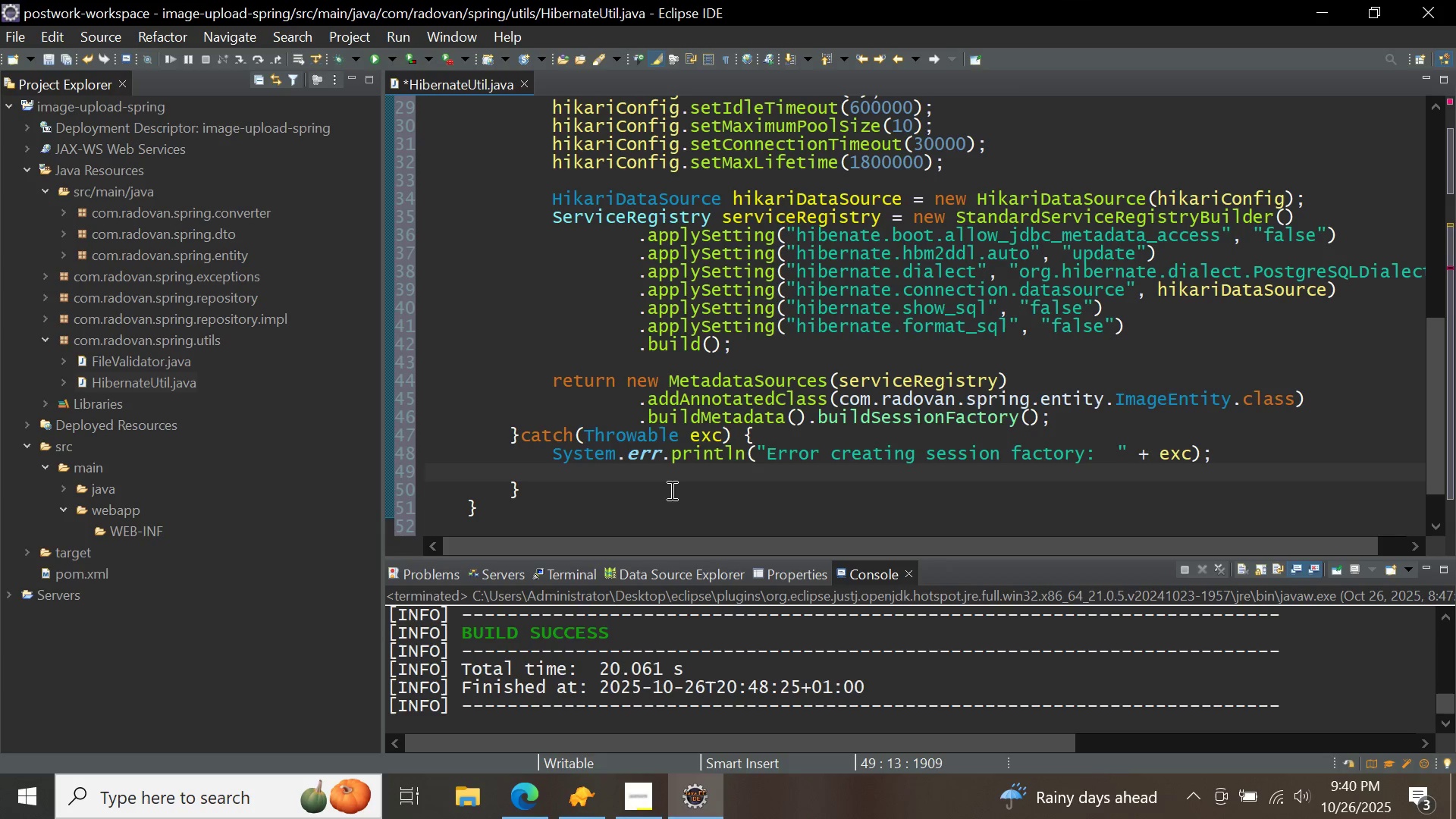 
type(throw new exceptionin)
 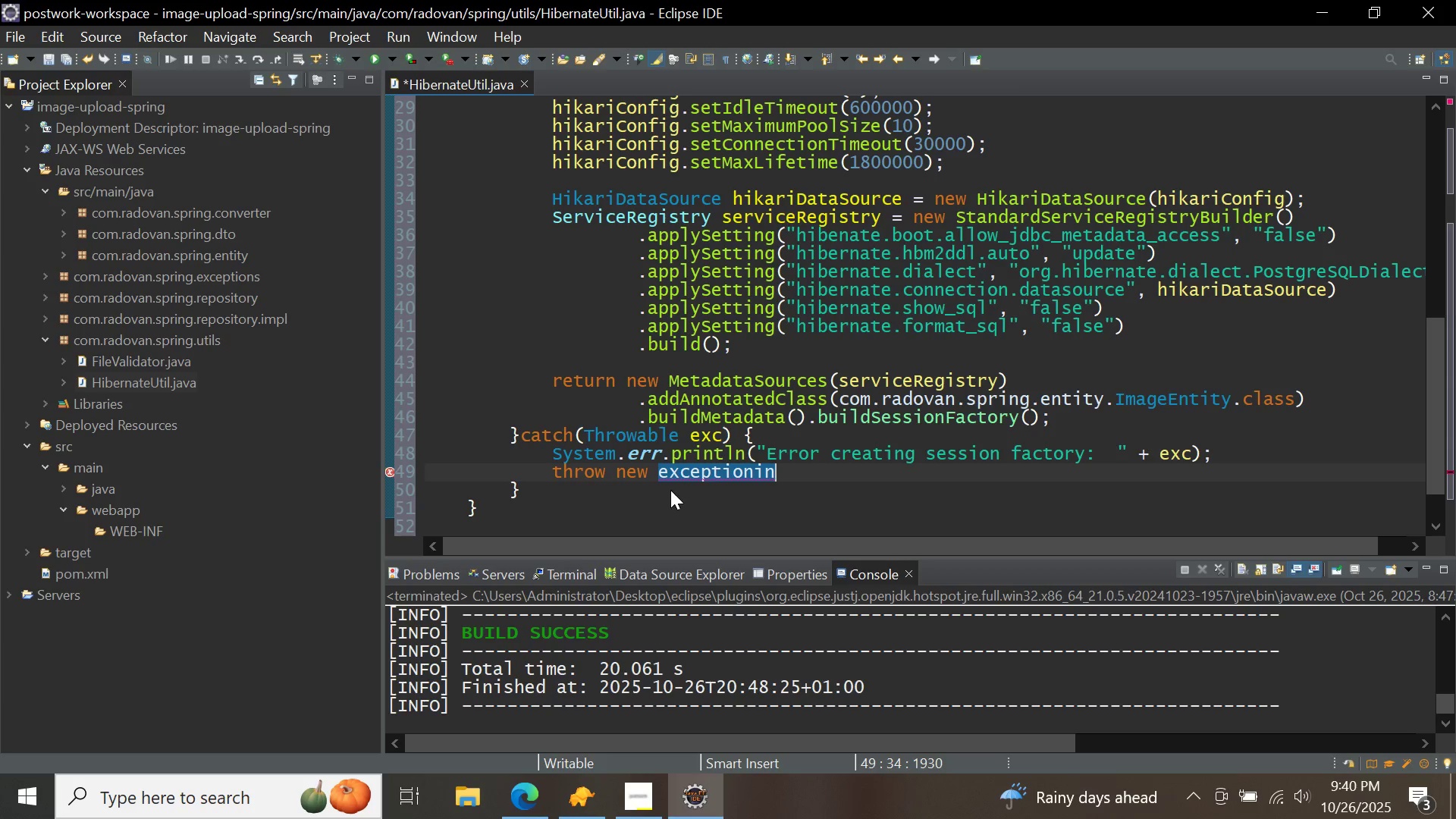 
key(Control+ControlLeft)
 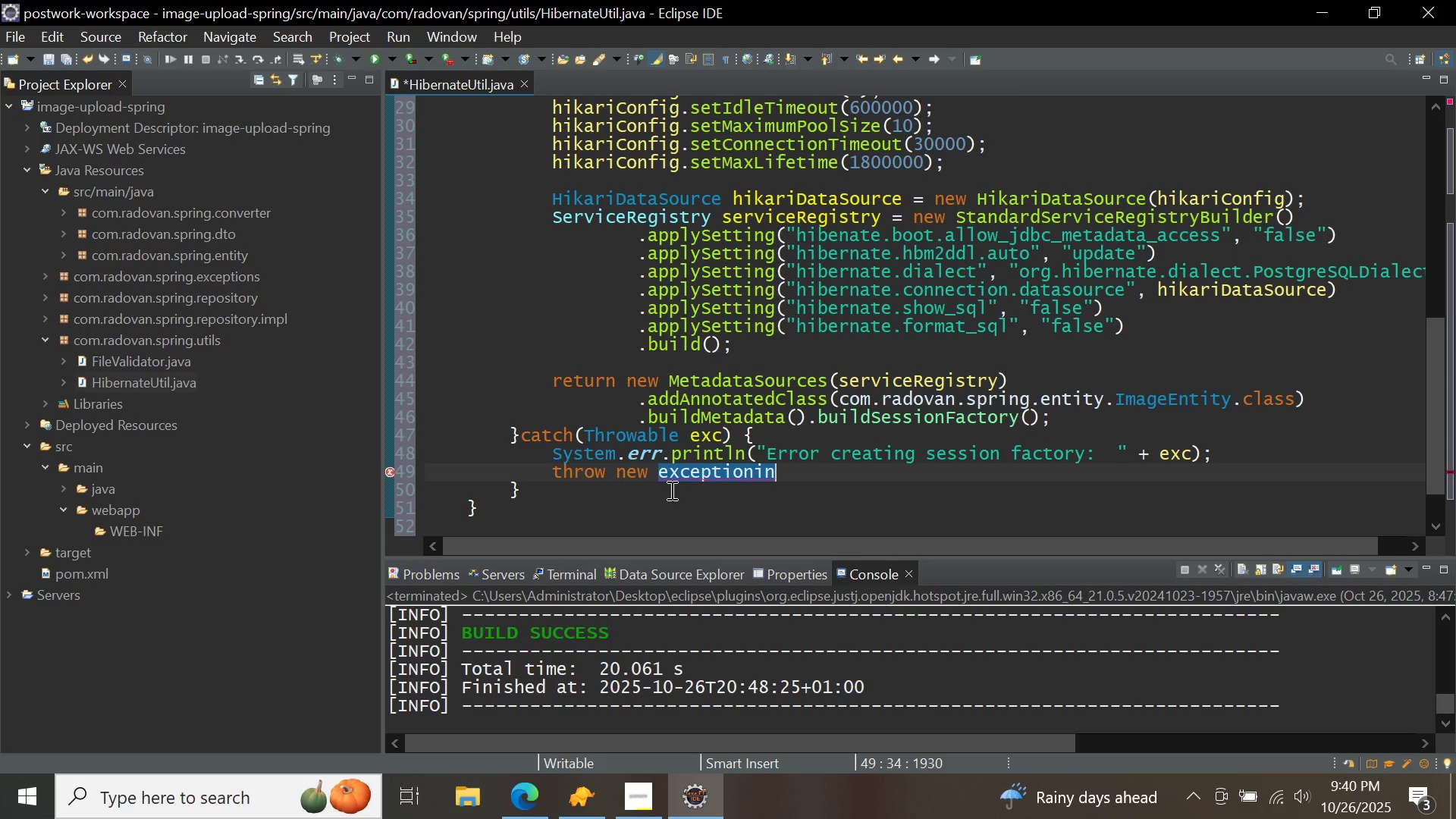 
key(Control+Space)
 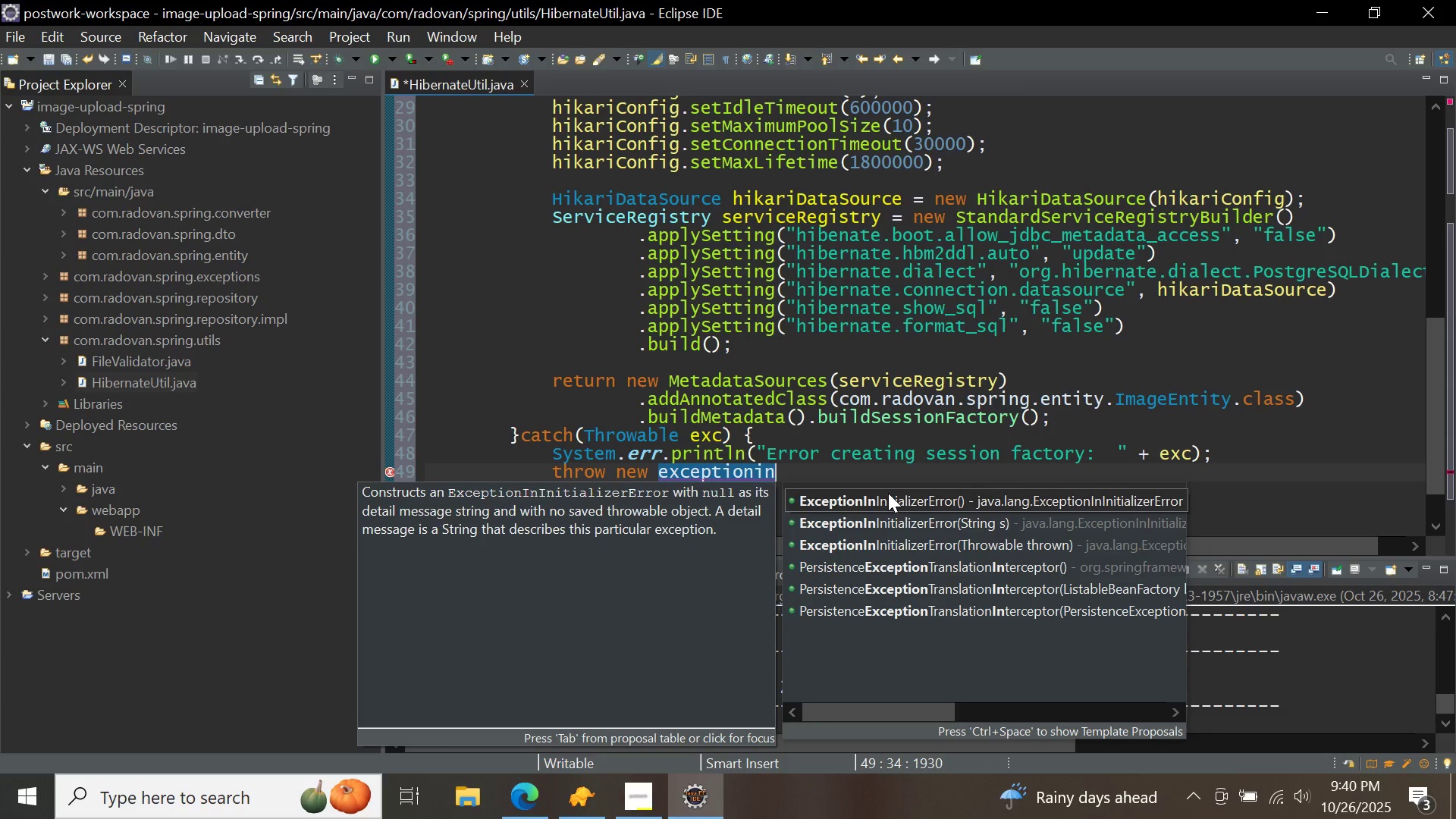 
wait(5.36)
 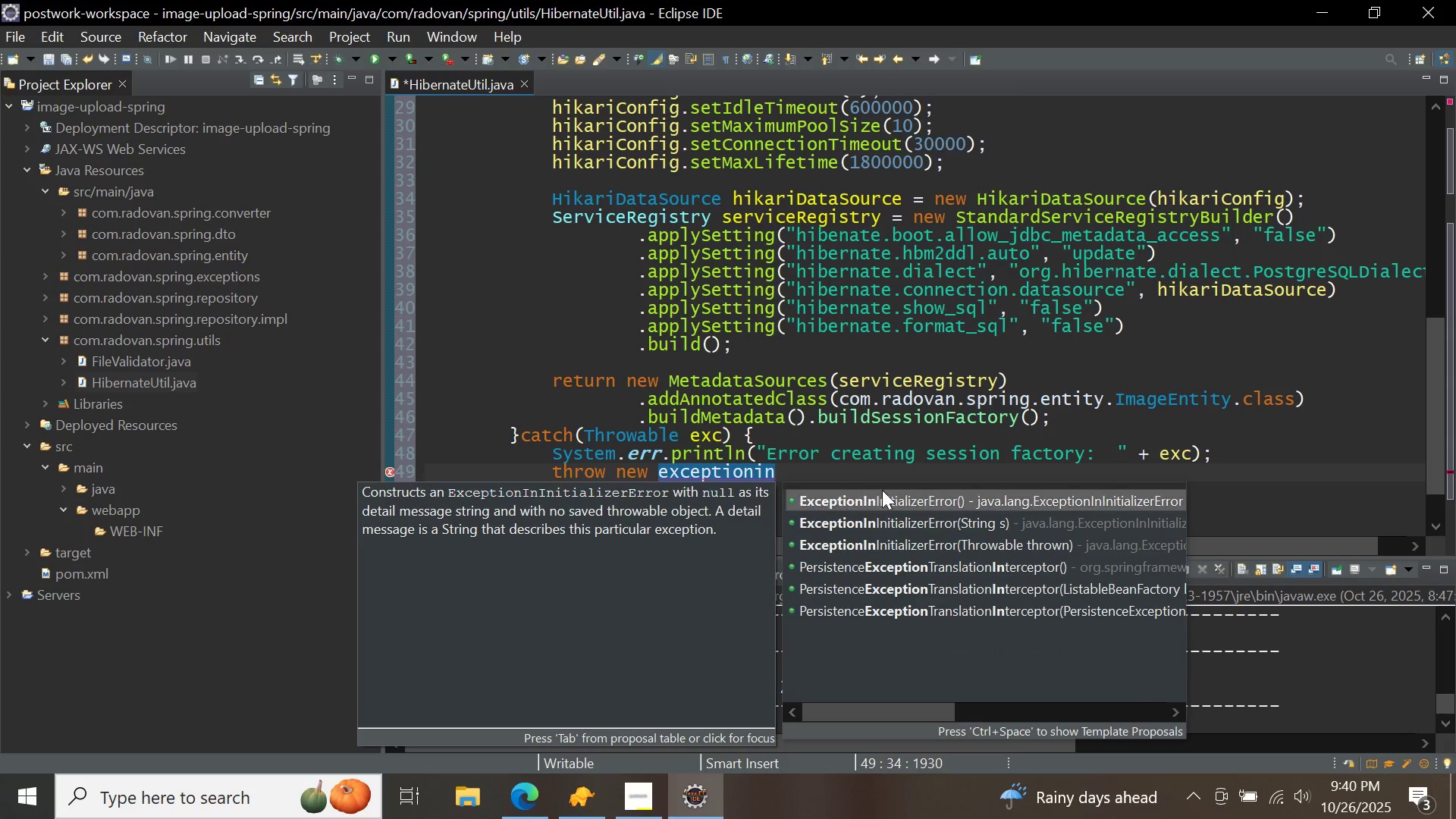 
double_click([888, 493])
 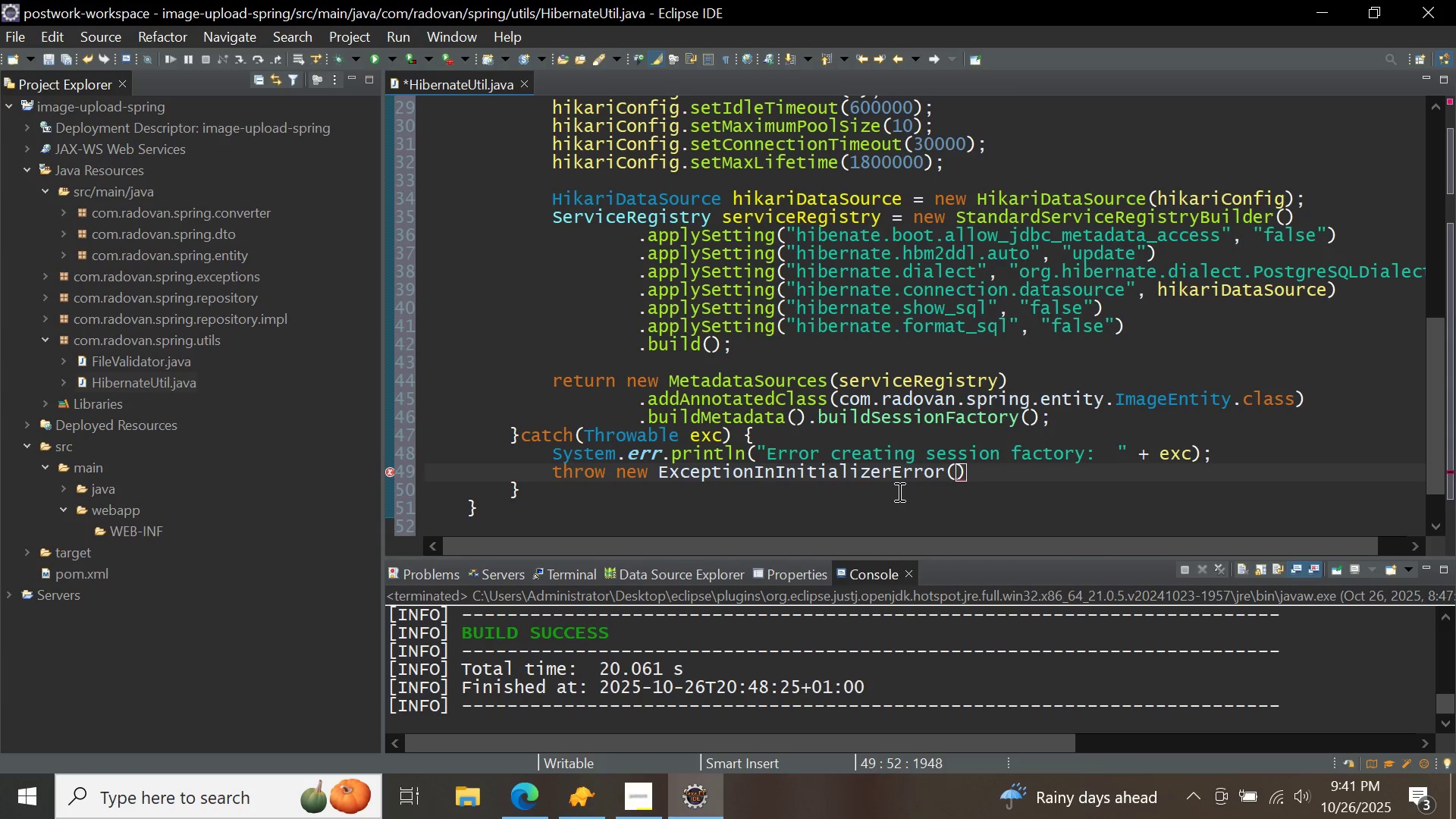 
key(ArrowLeft)
 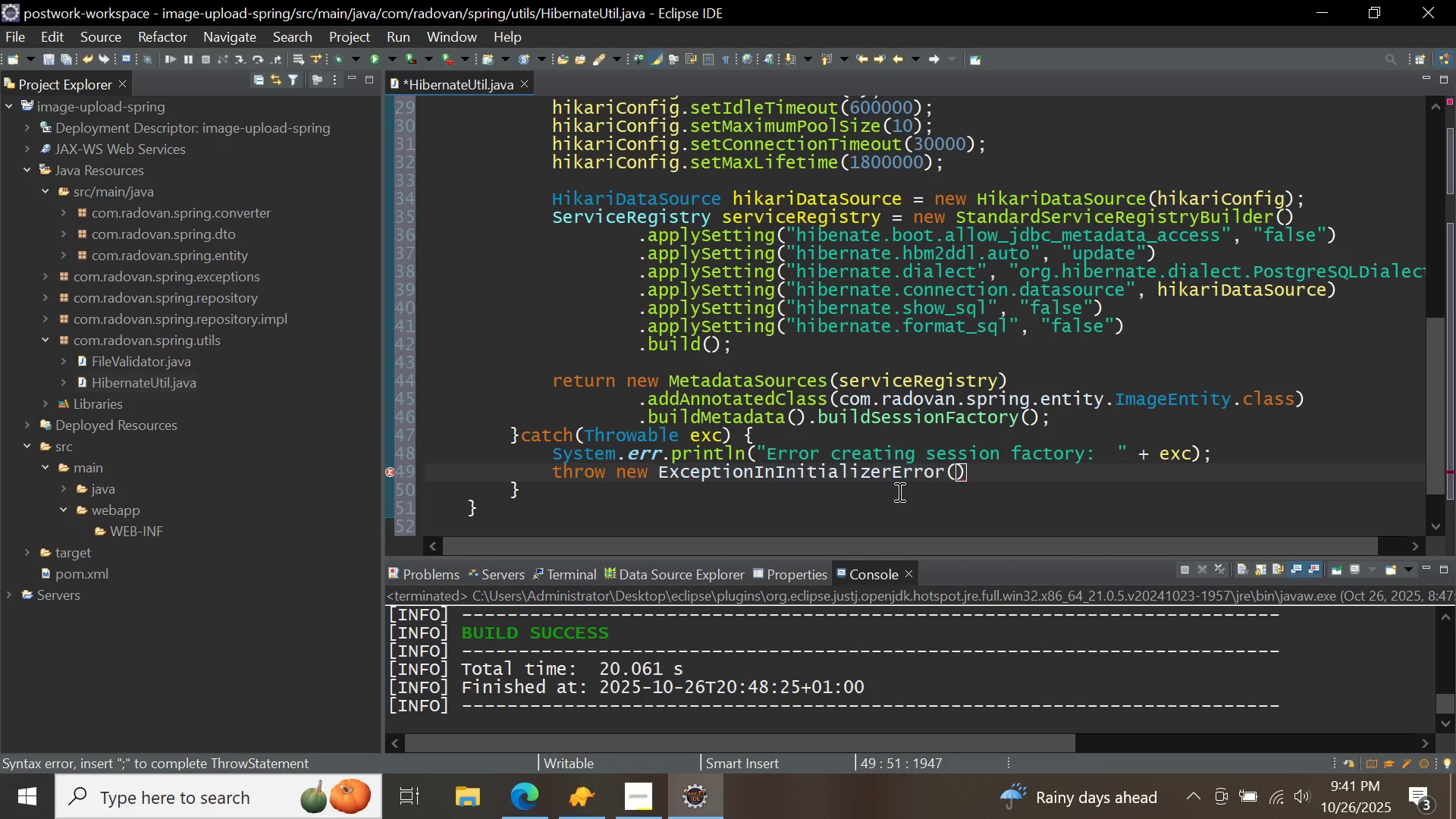 
type(exc)
 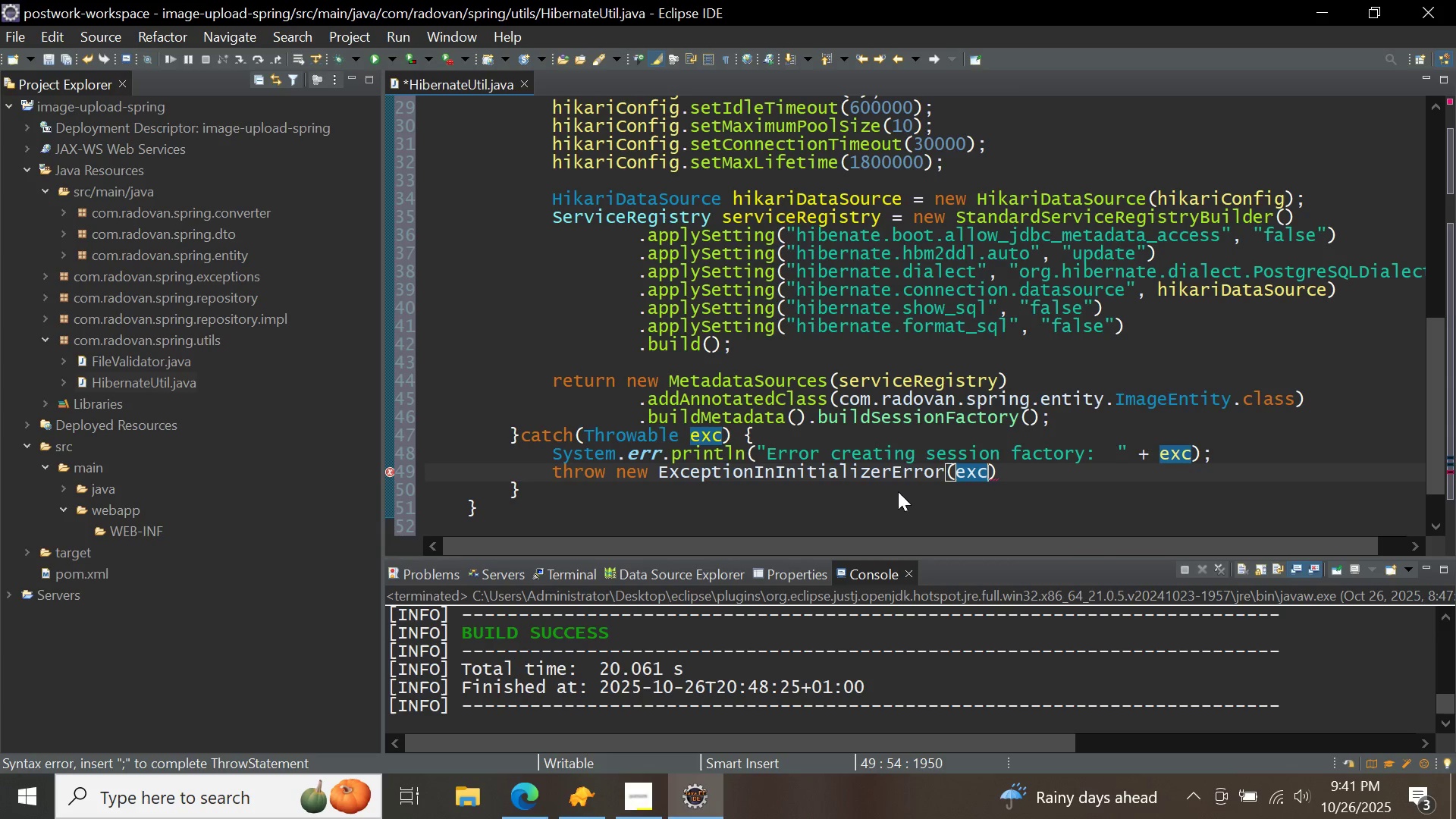 
key(ArrowRight)
 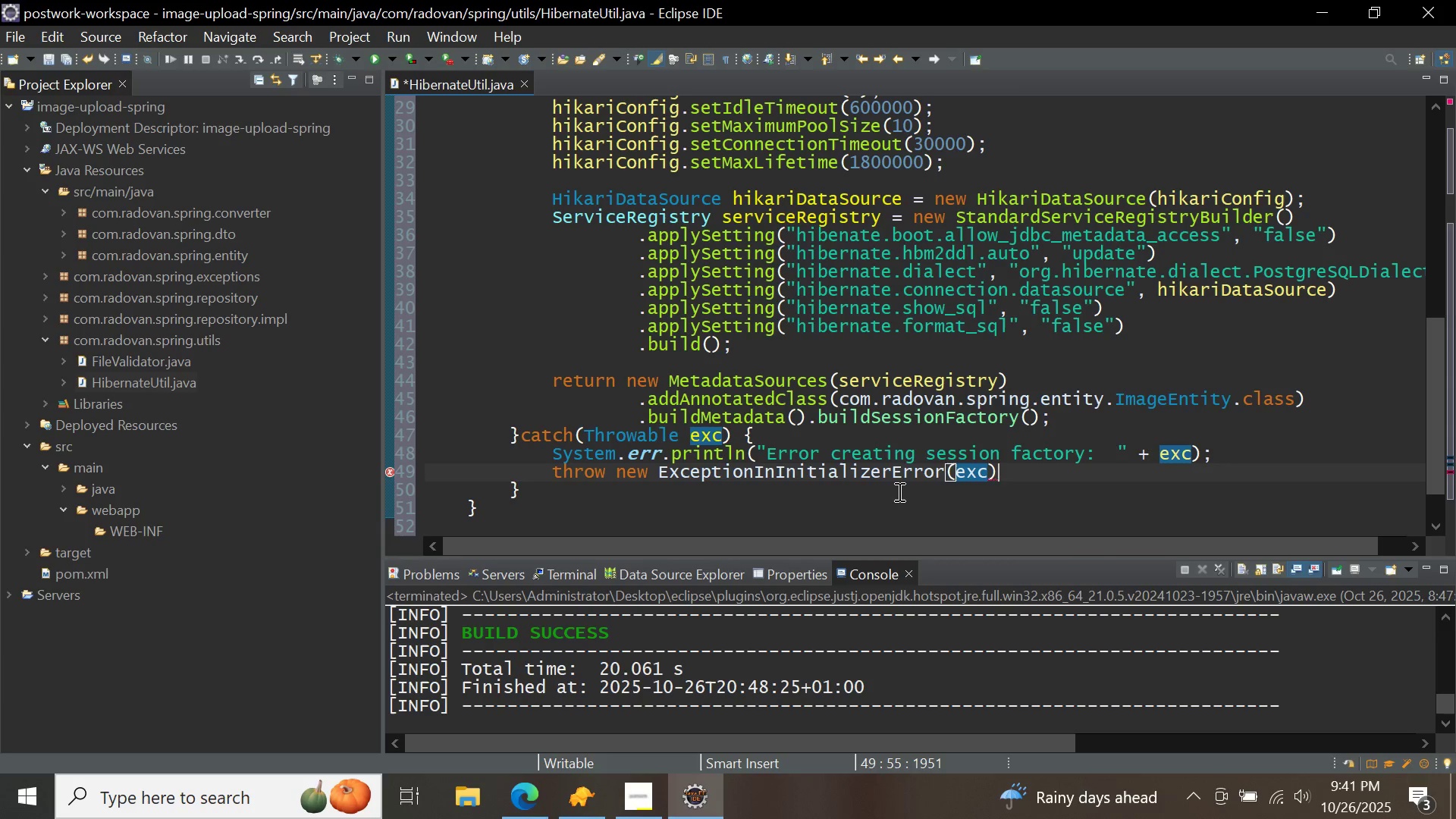 
key(Semicolon)
 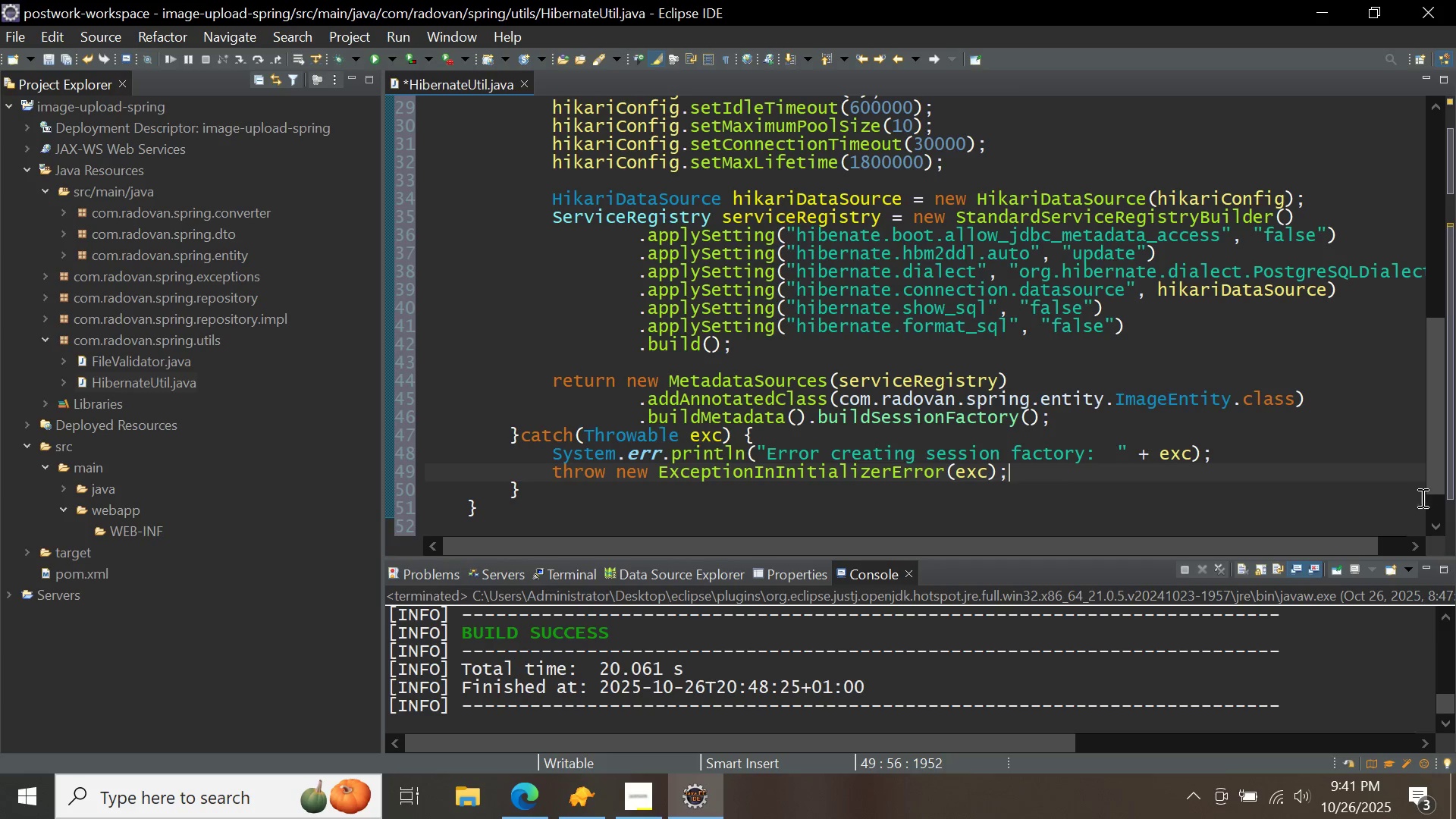 
wait(8.64)
 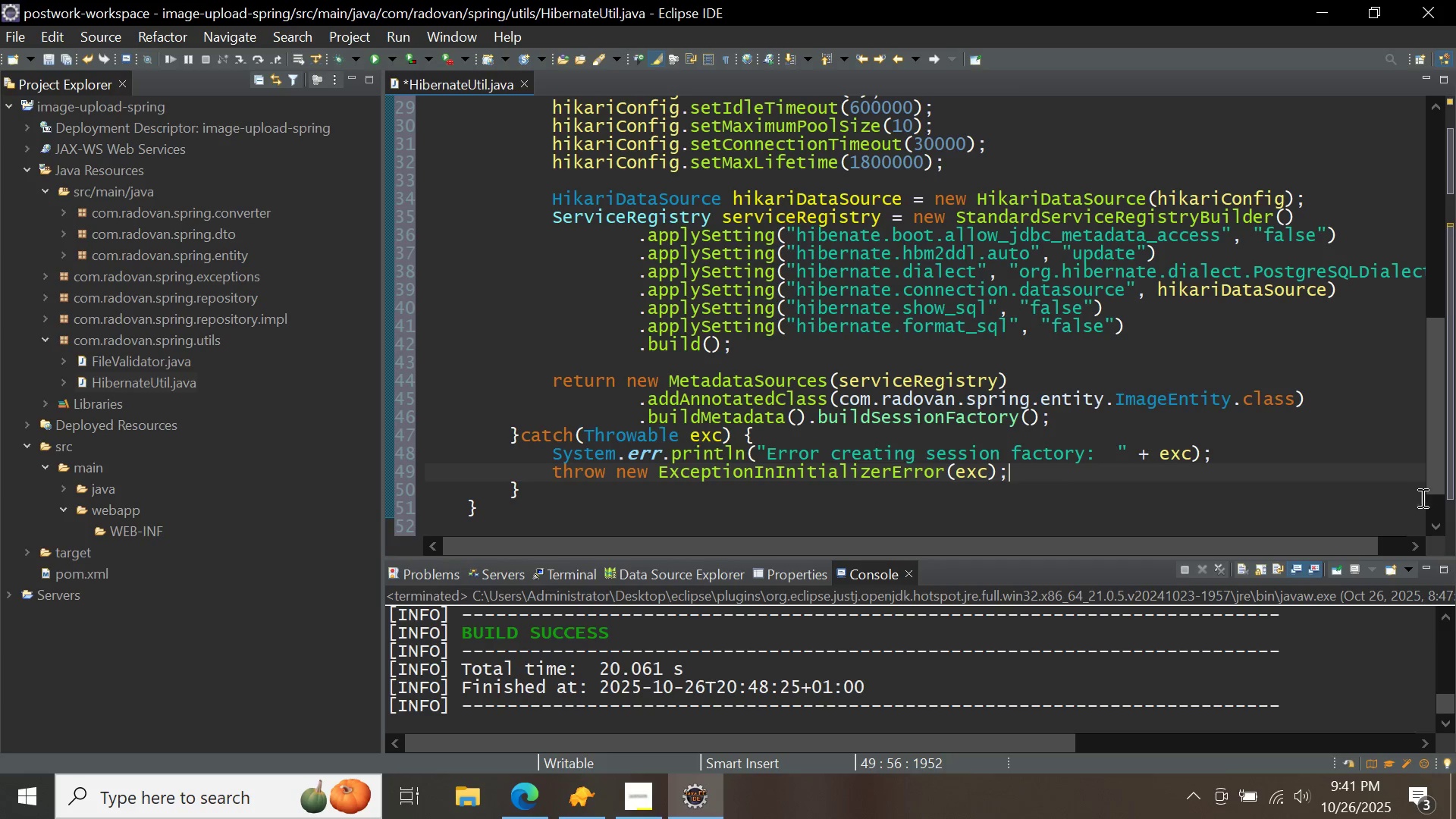 
left_click([583, 431])
 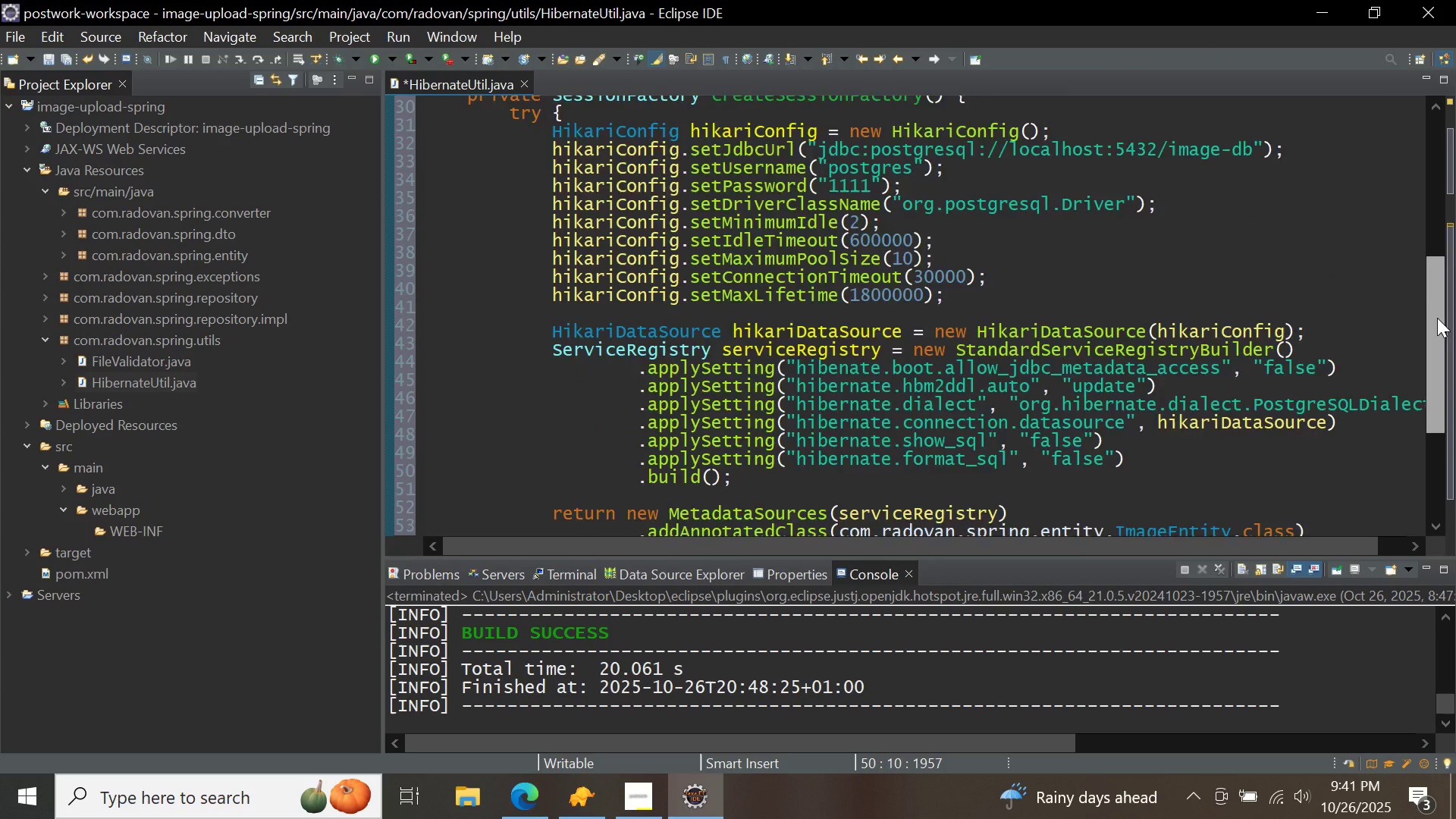 
wait(10.27)
 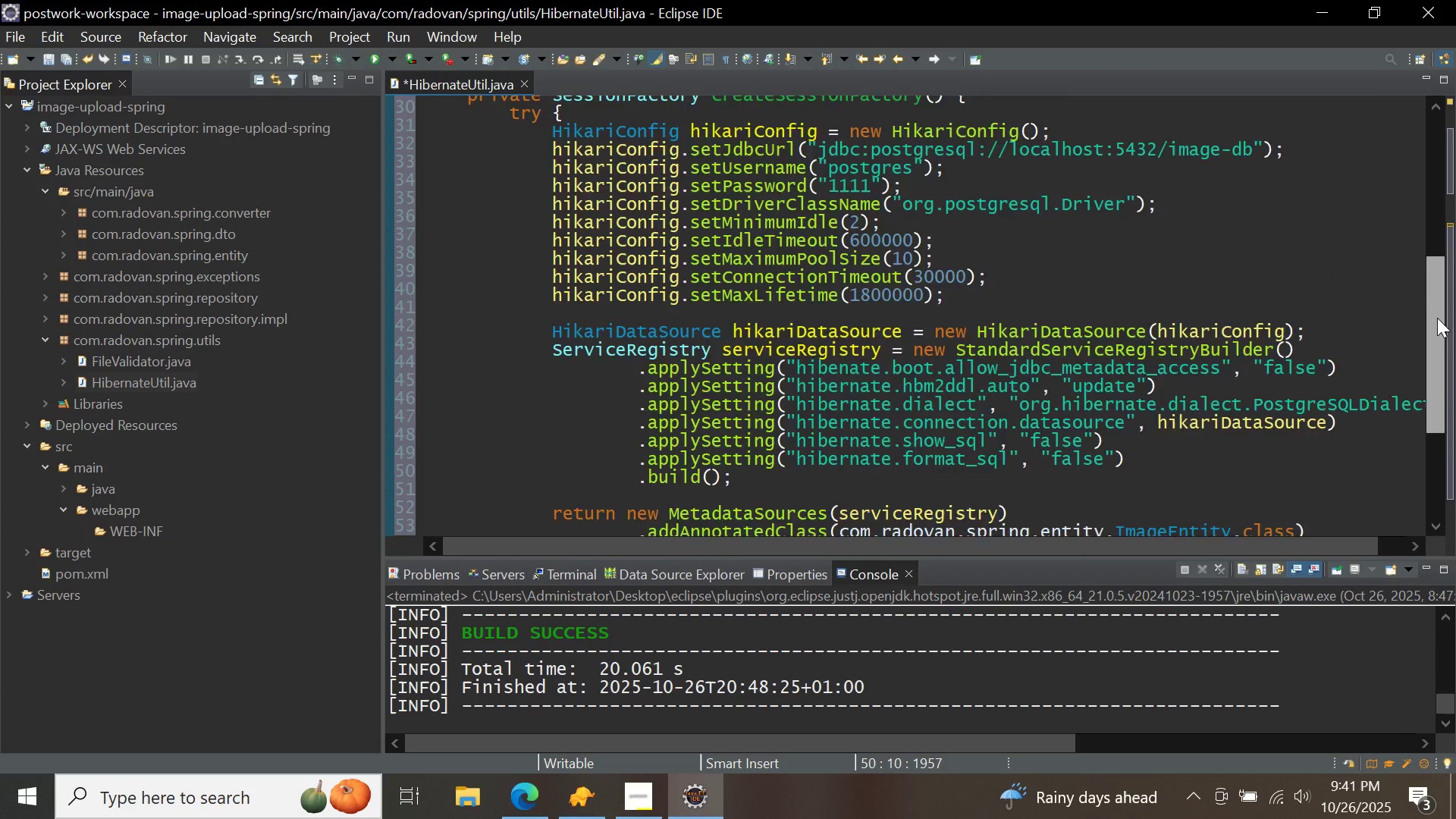 
left_click([752, 467])
 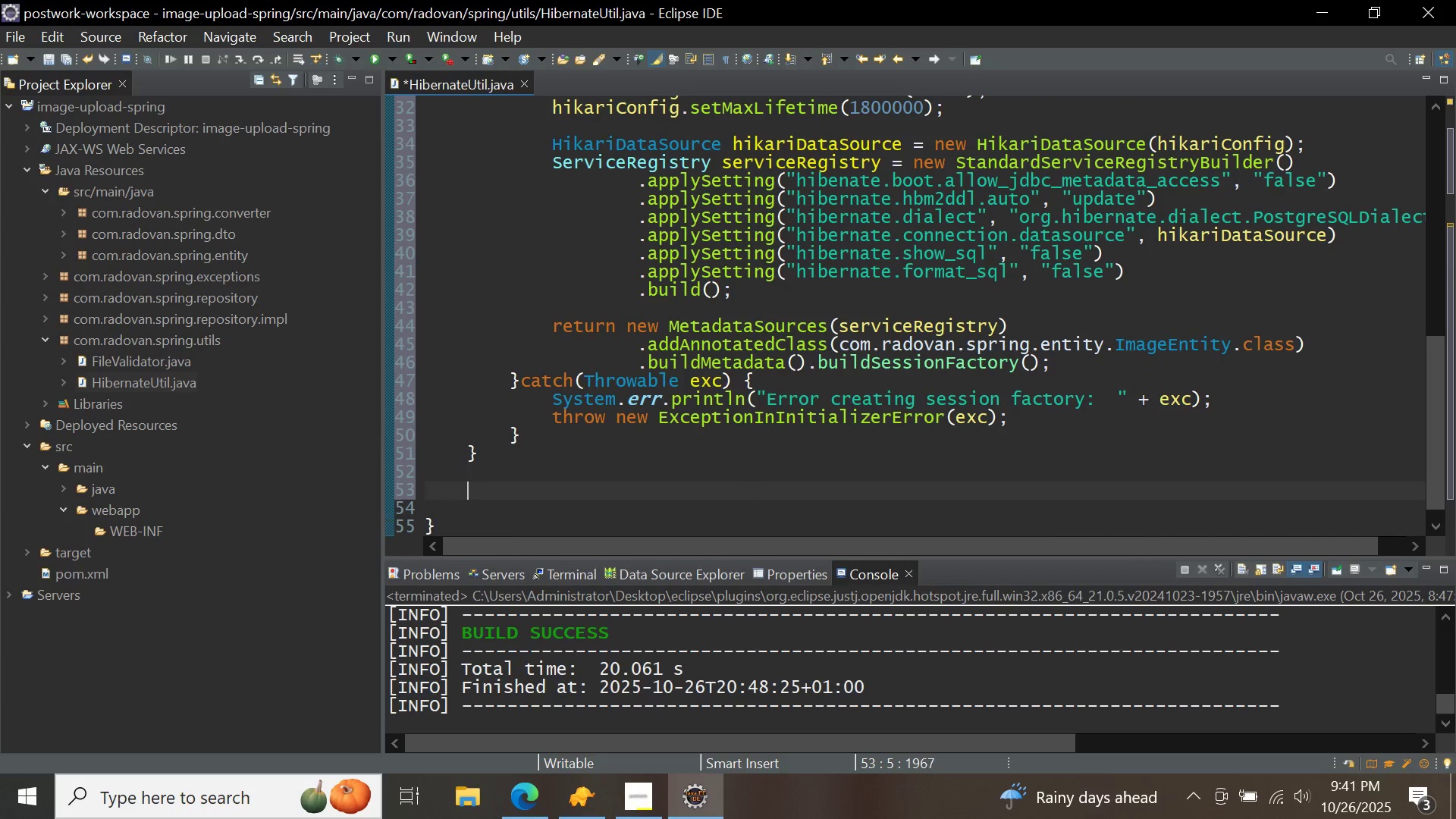 
key(Enter)
 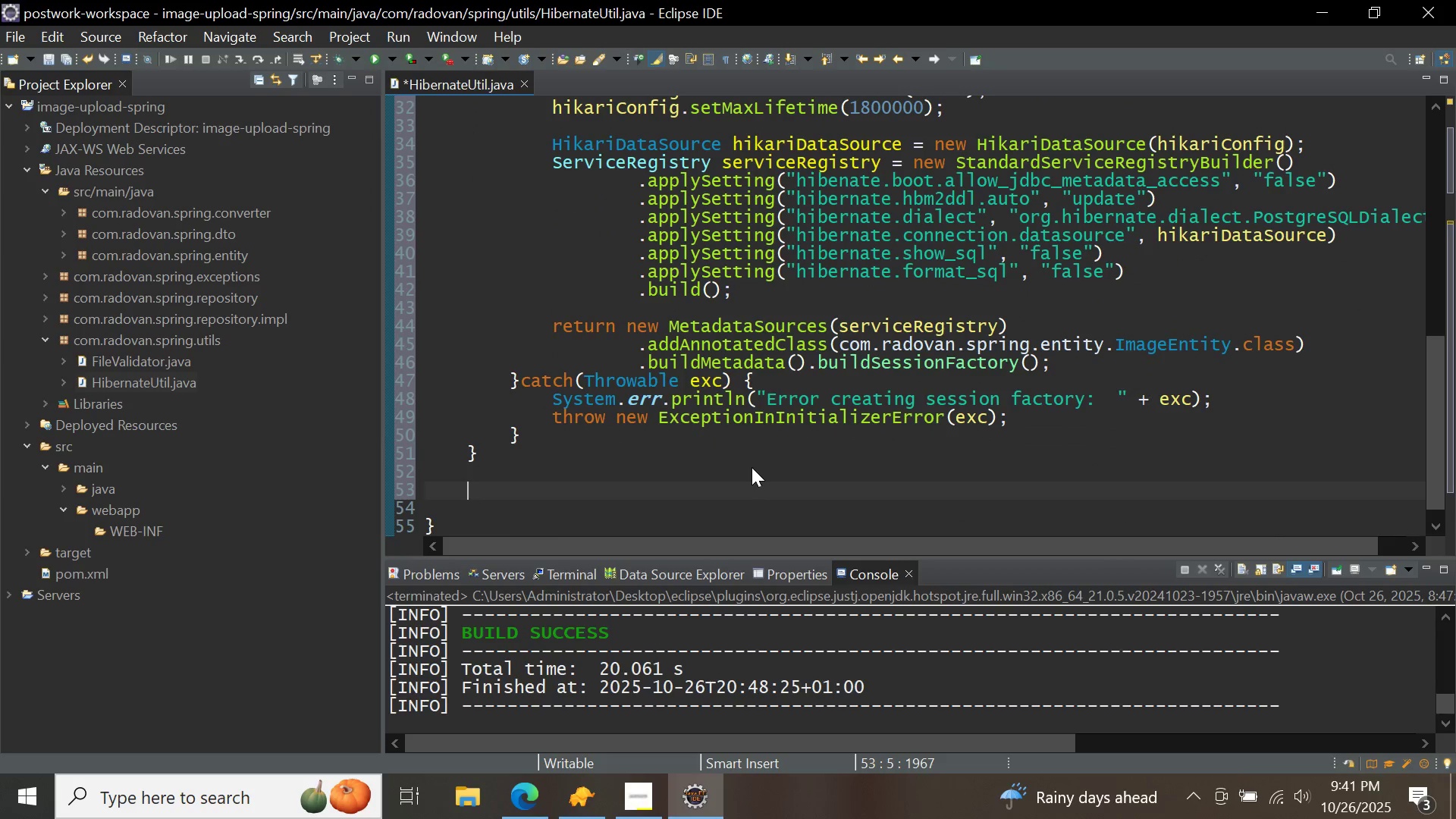 
key(Enter)
 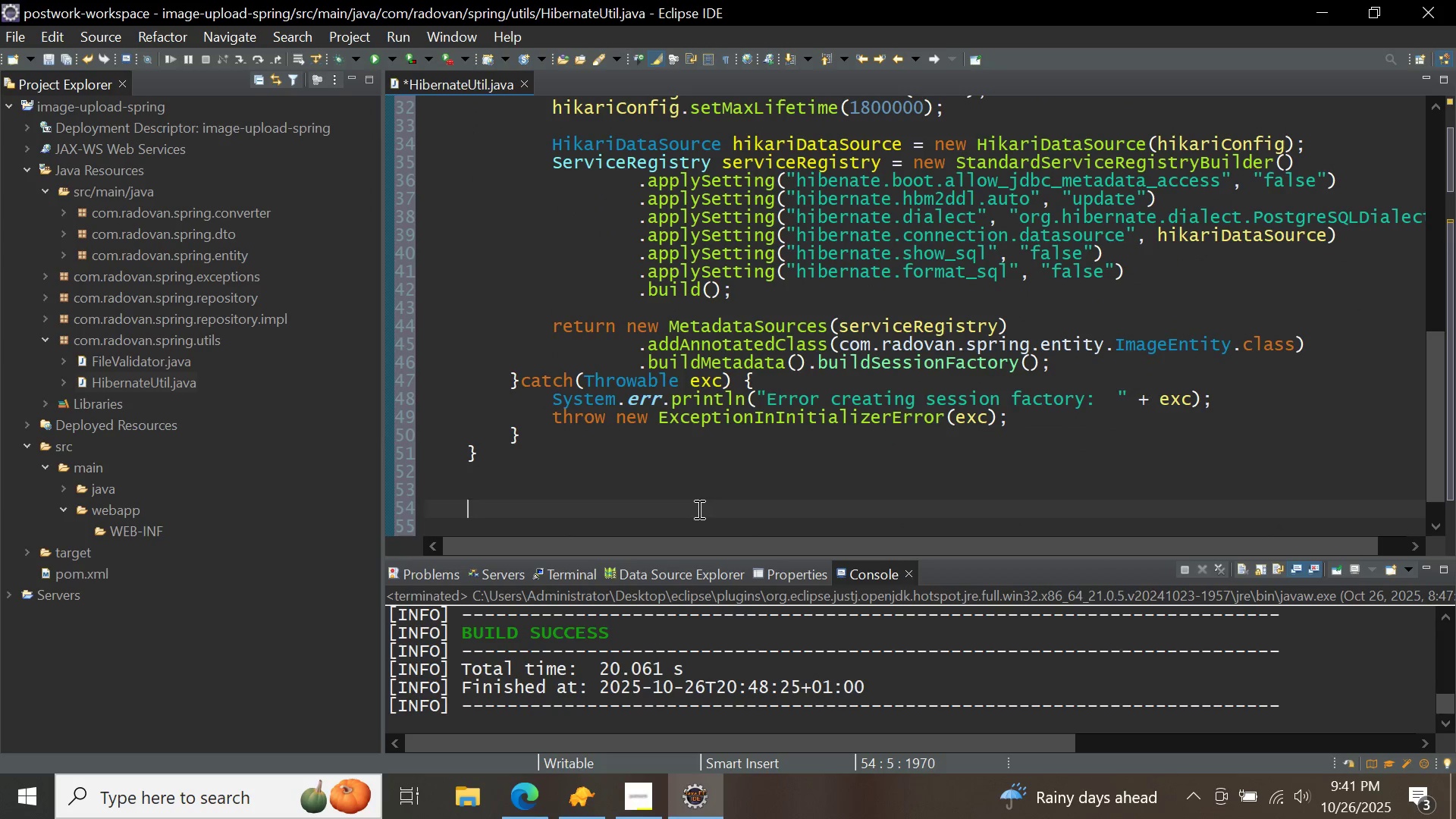 
right_click([698, 509])
 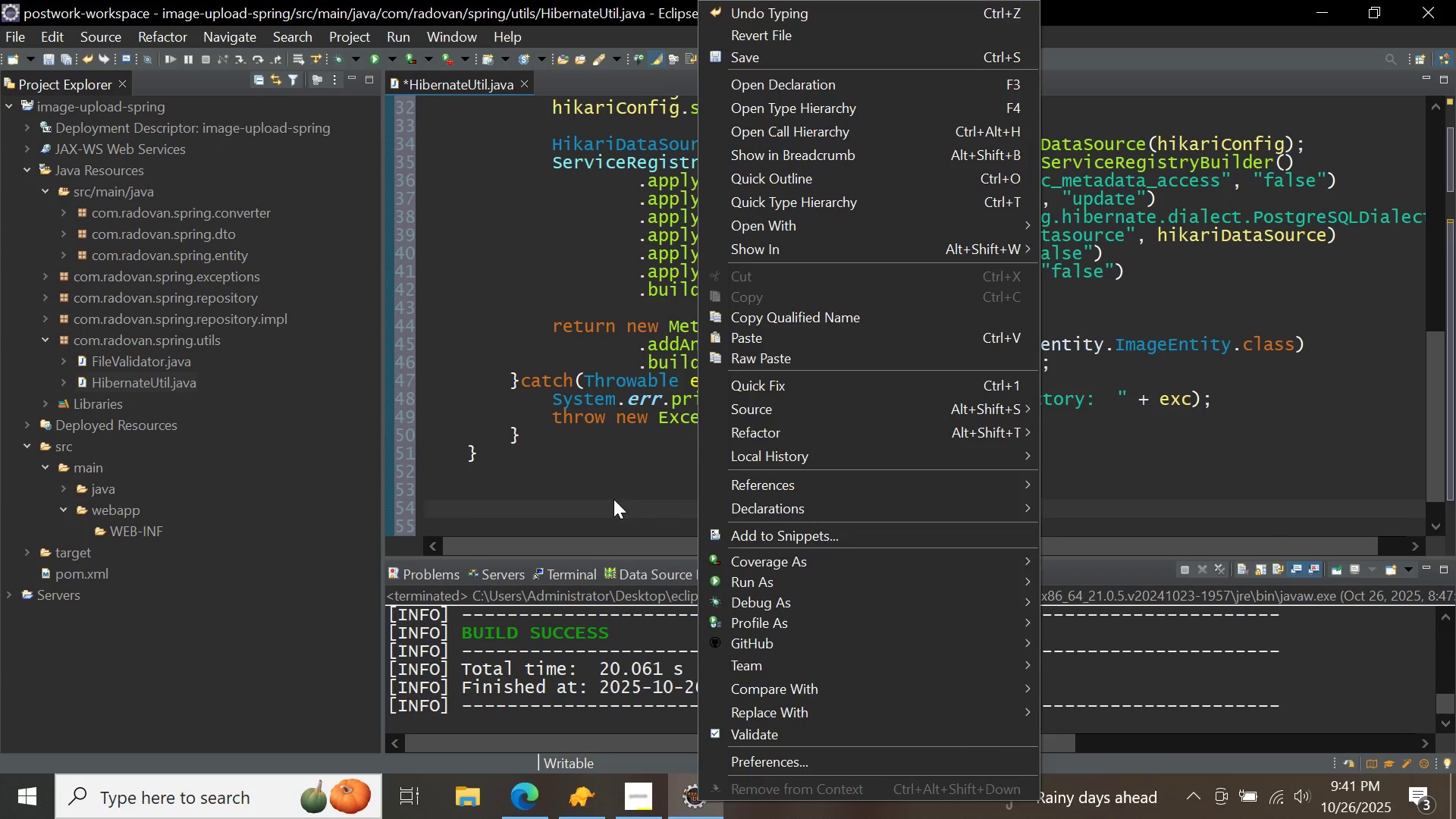 
left_click([613, 499])
 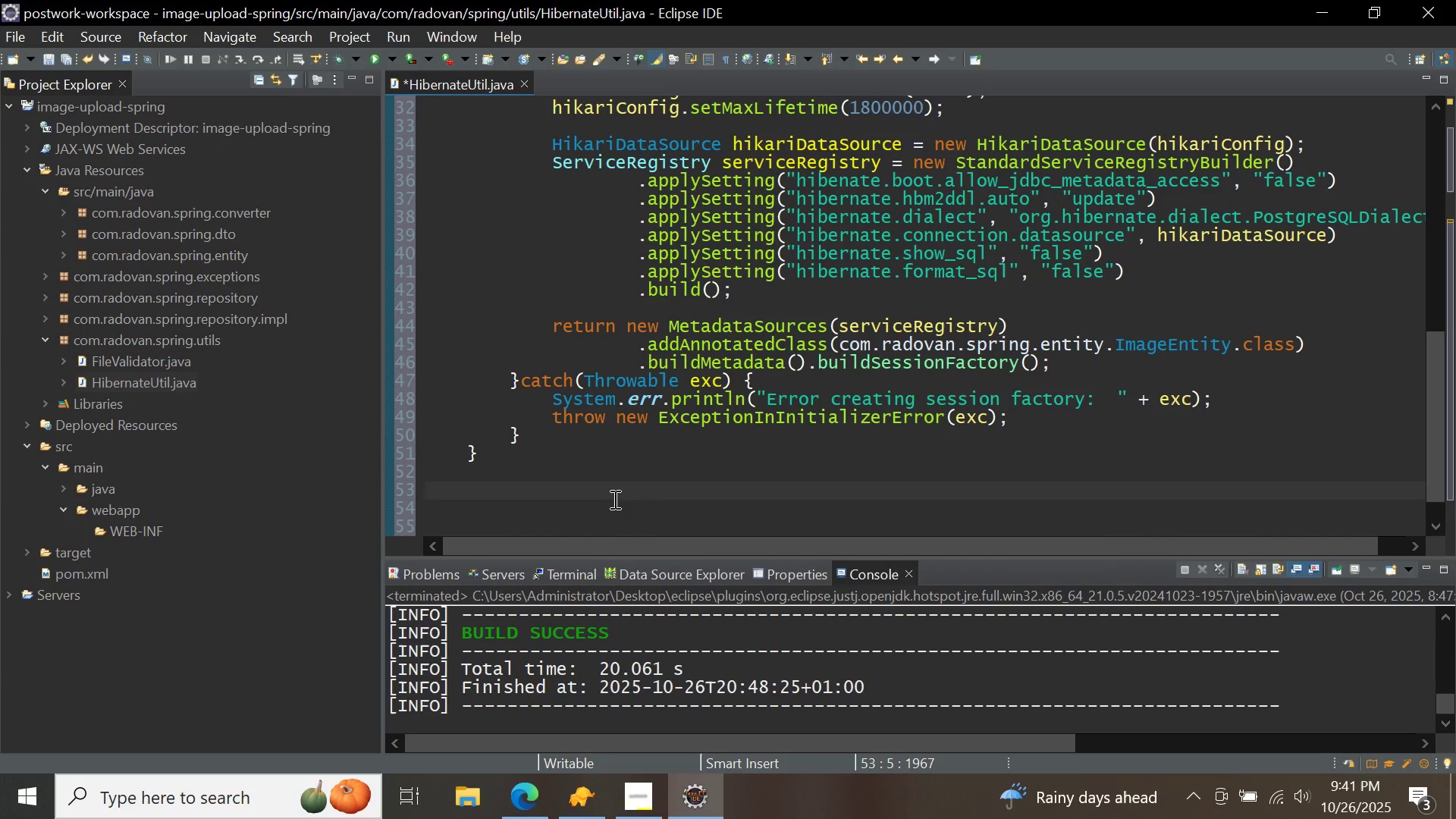 
key(Enter)
 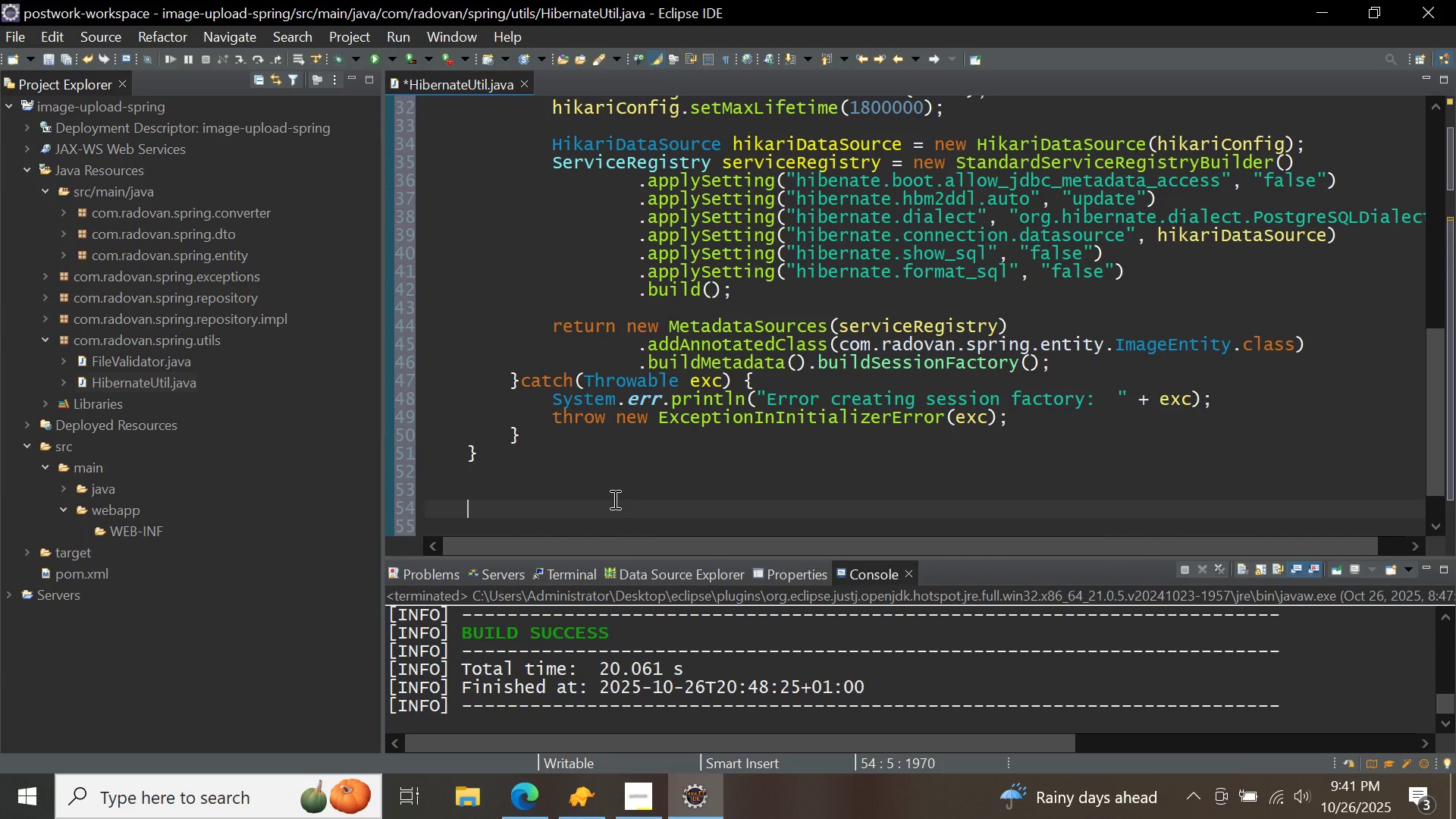 
type(public sessi)
 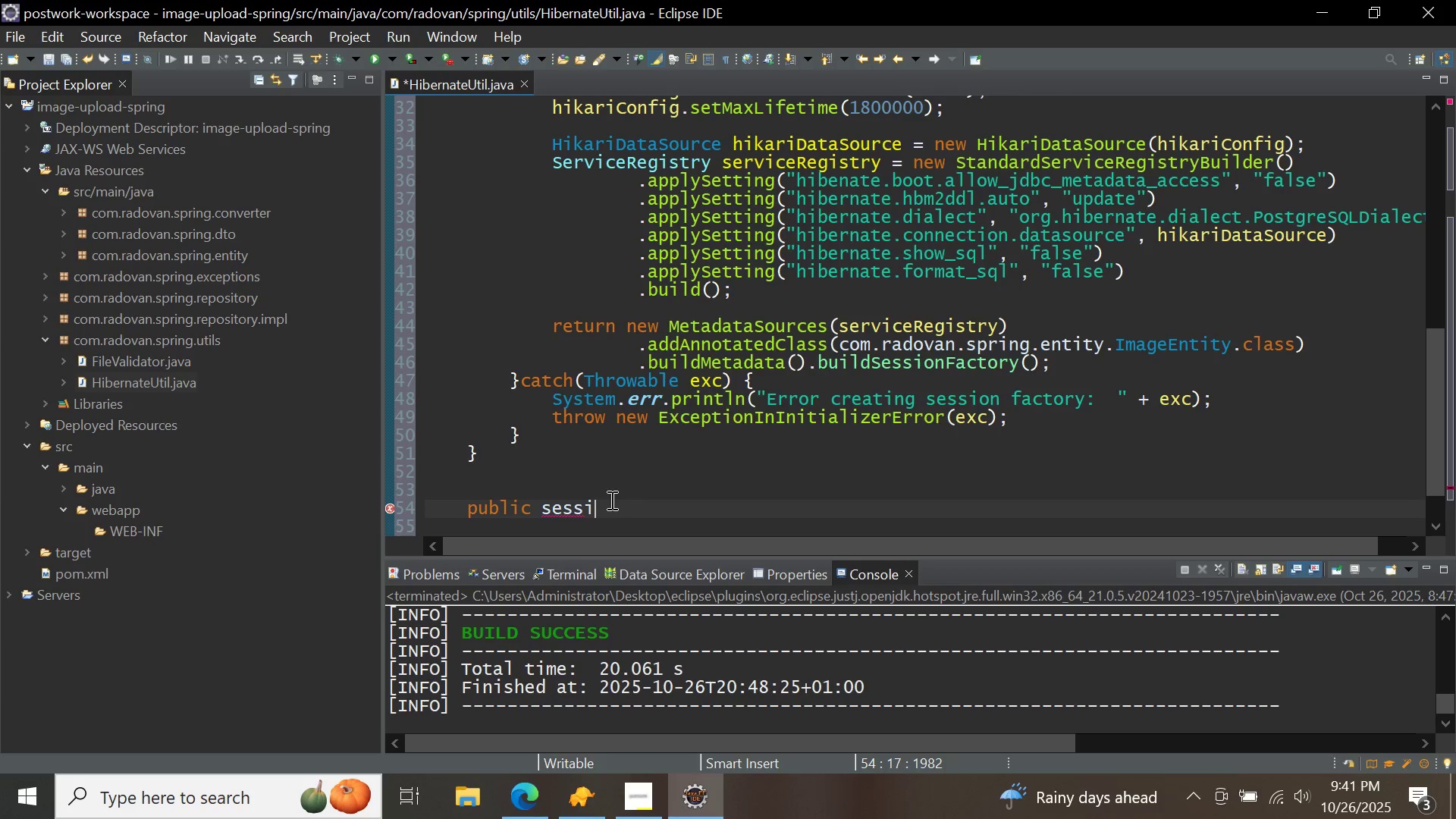 
key(Control+ControlLeft)
 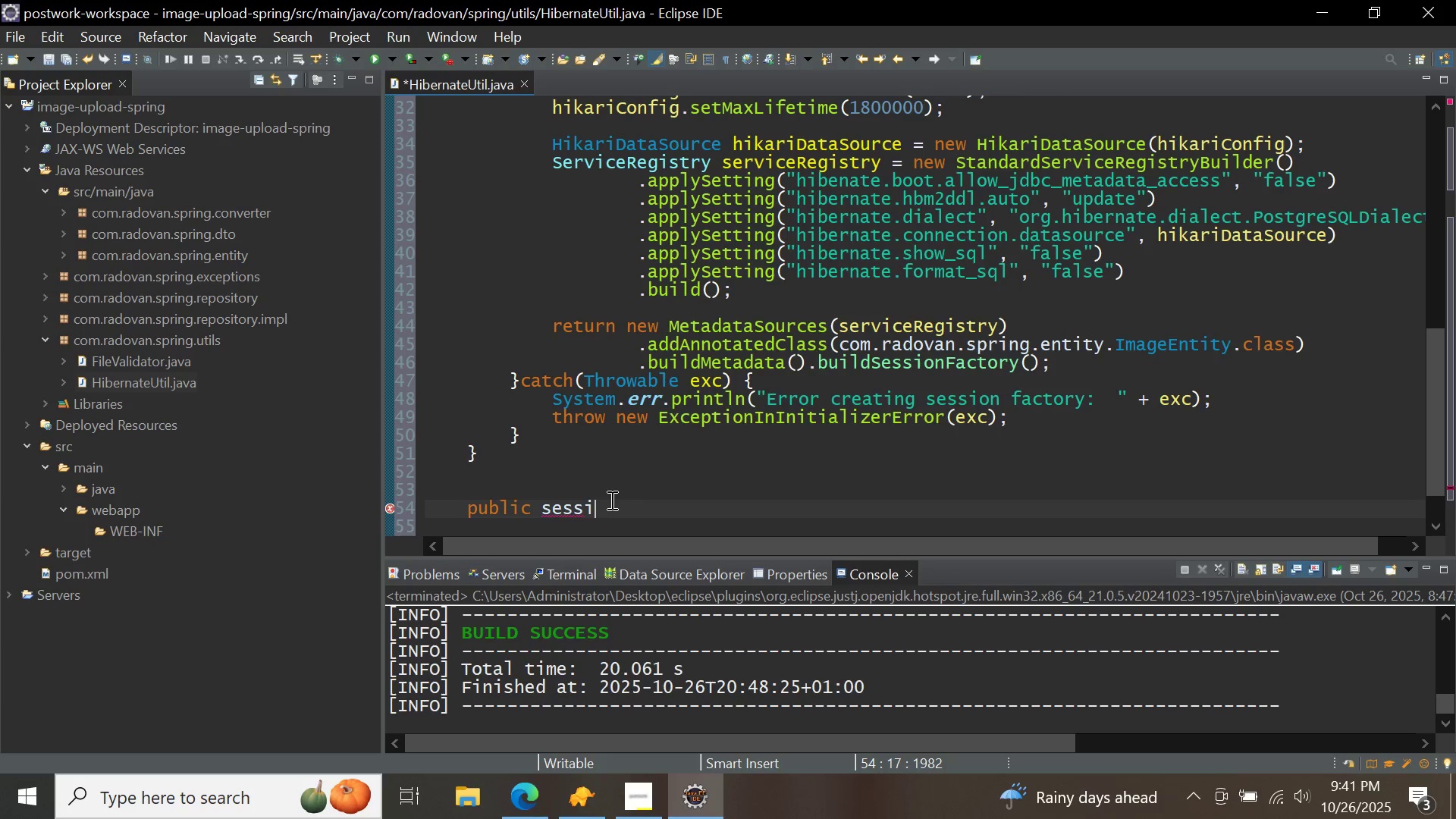 
key(Control+Space)
 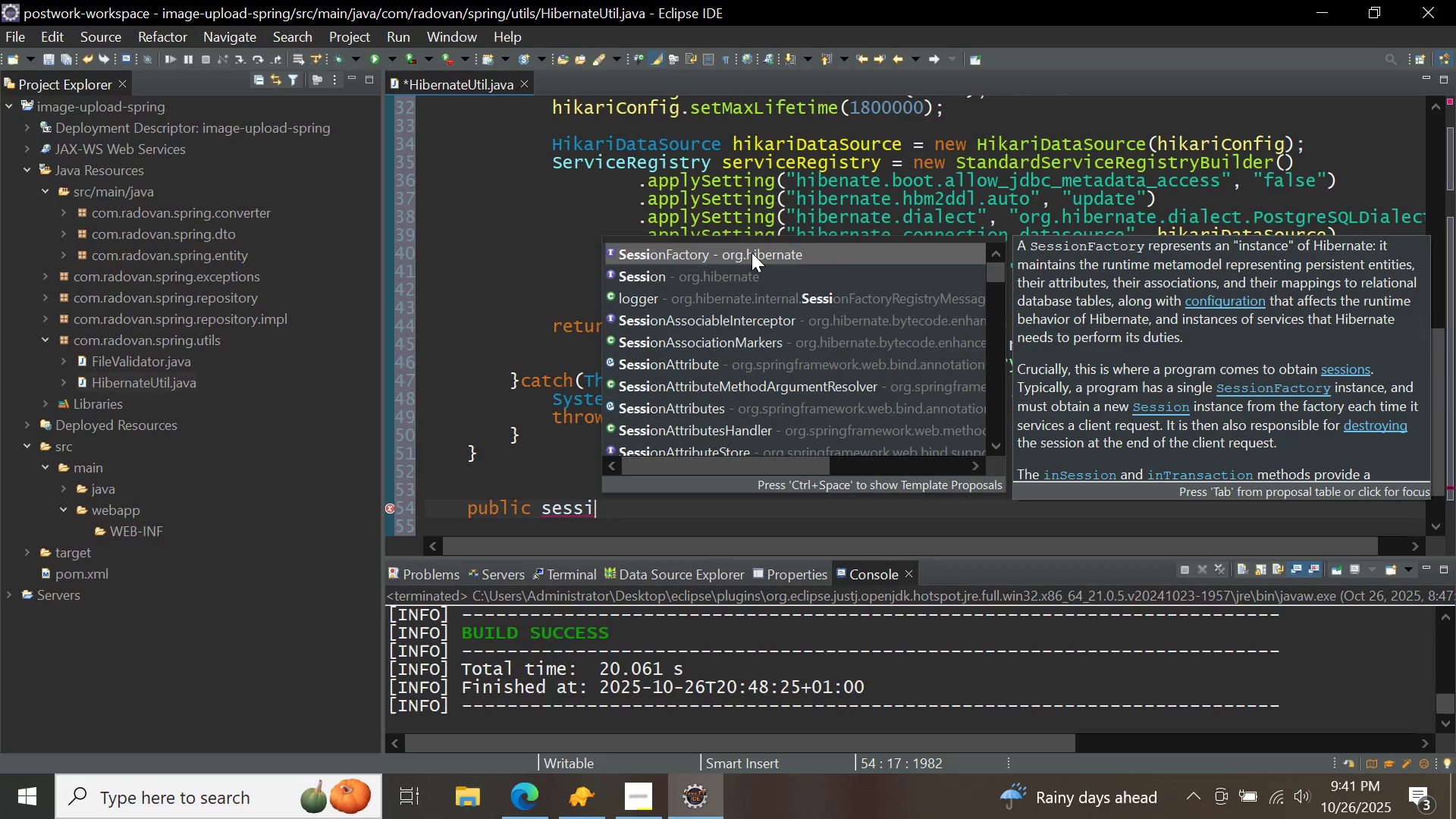 
double_click([752, 253])
 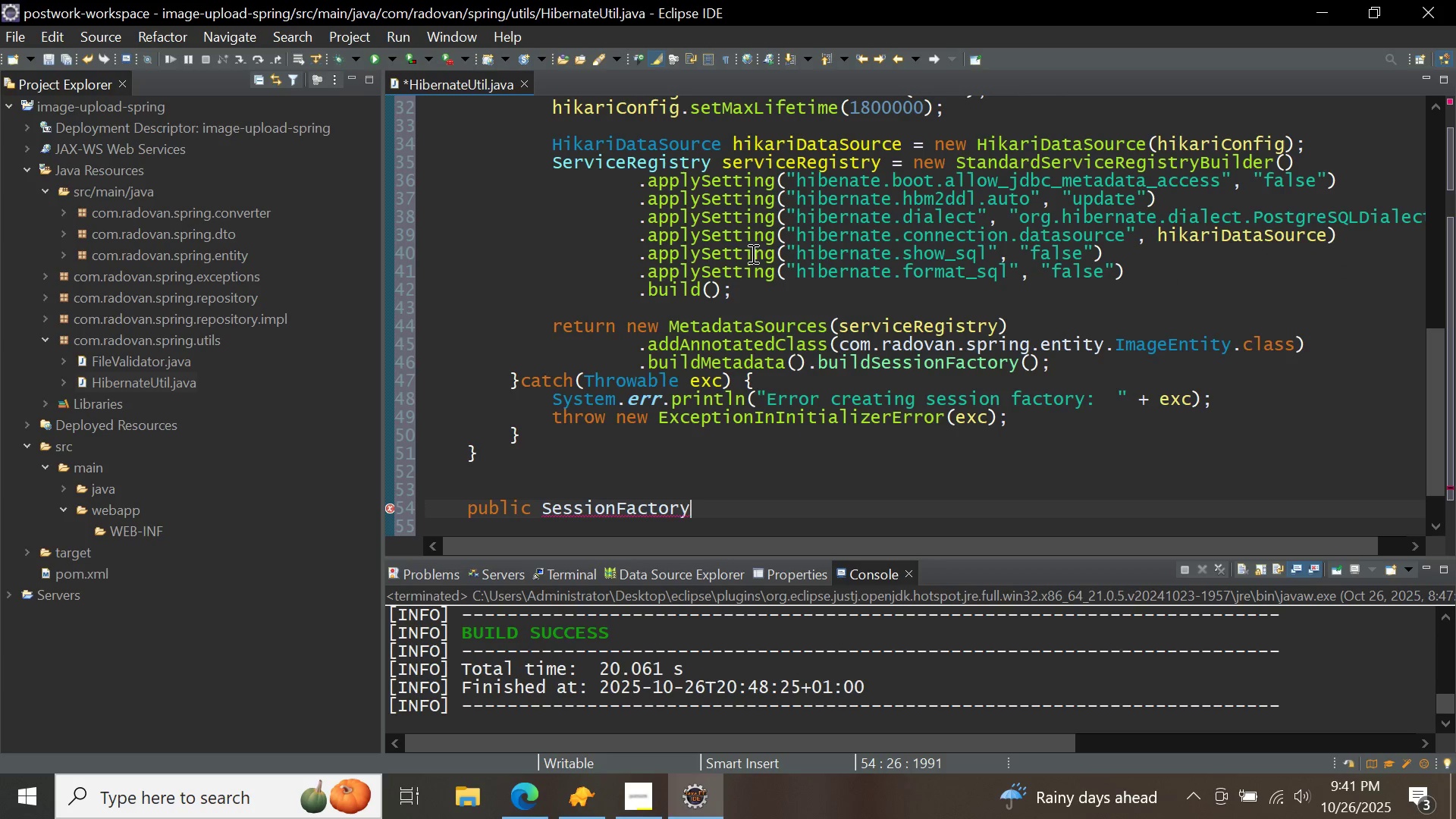 
type( getSessionFactory()
 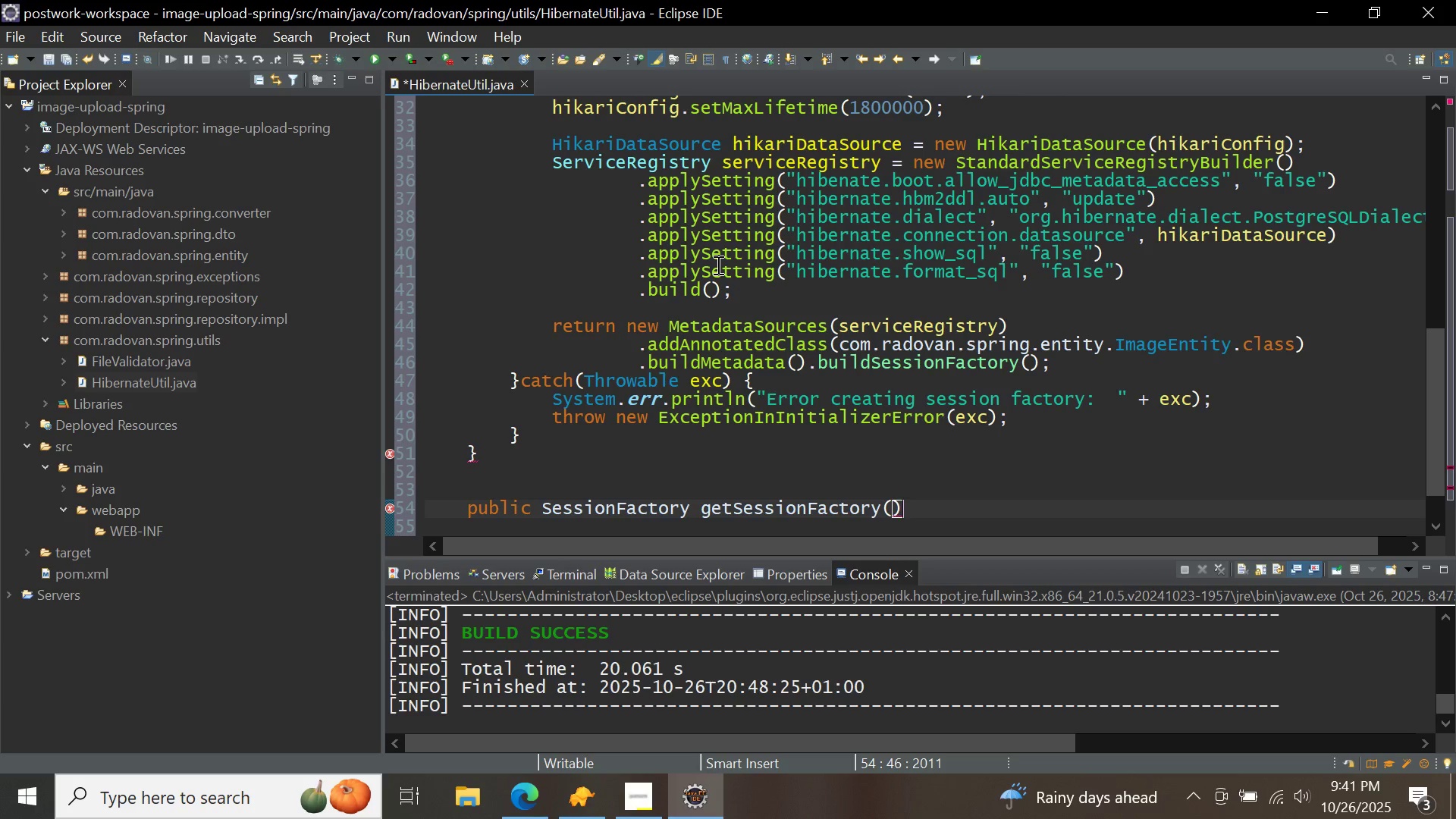 
 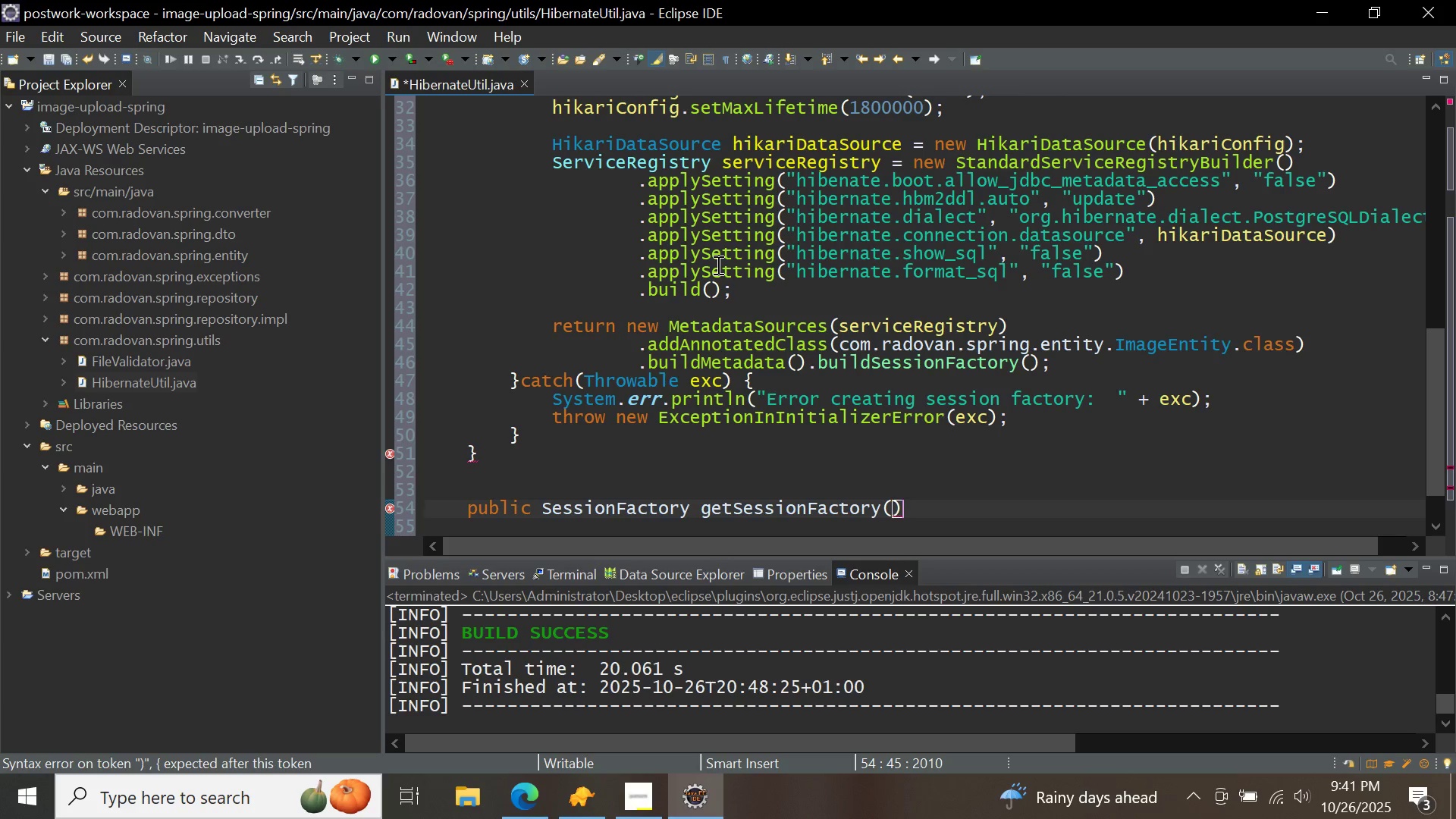 
key(ArrowRight)
 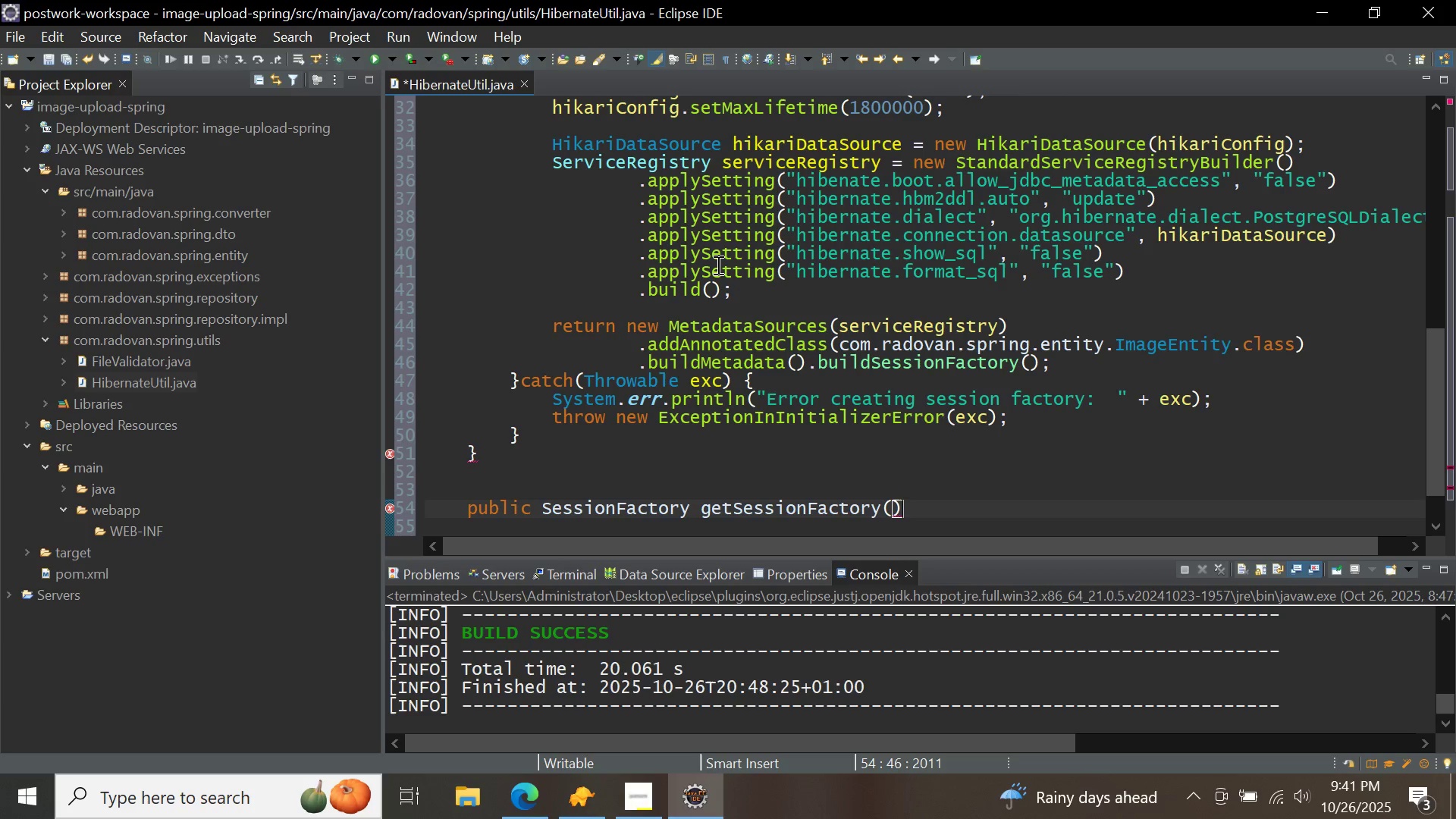 
key(Shift+BracketLeft)
 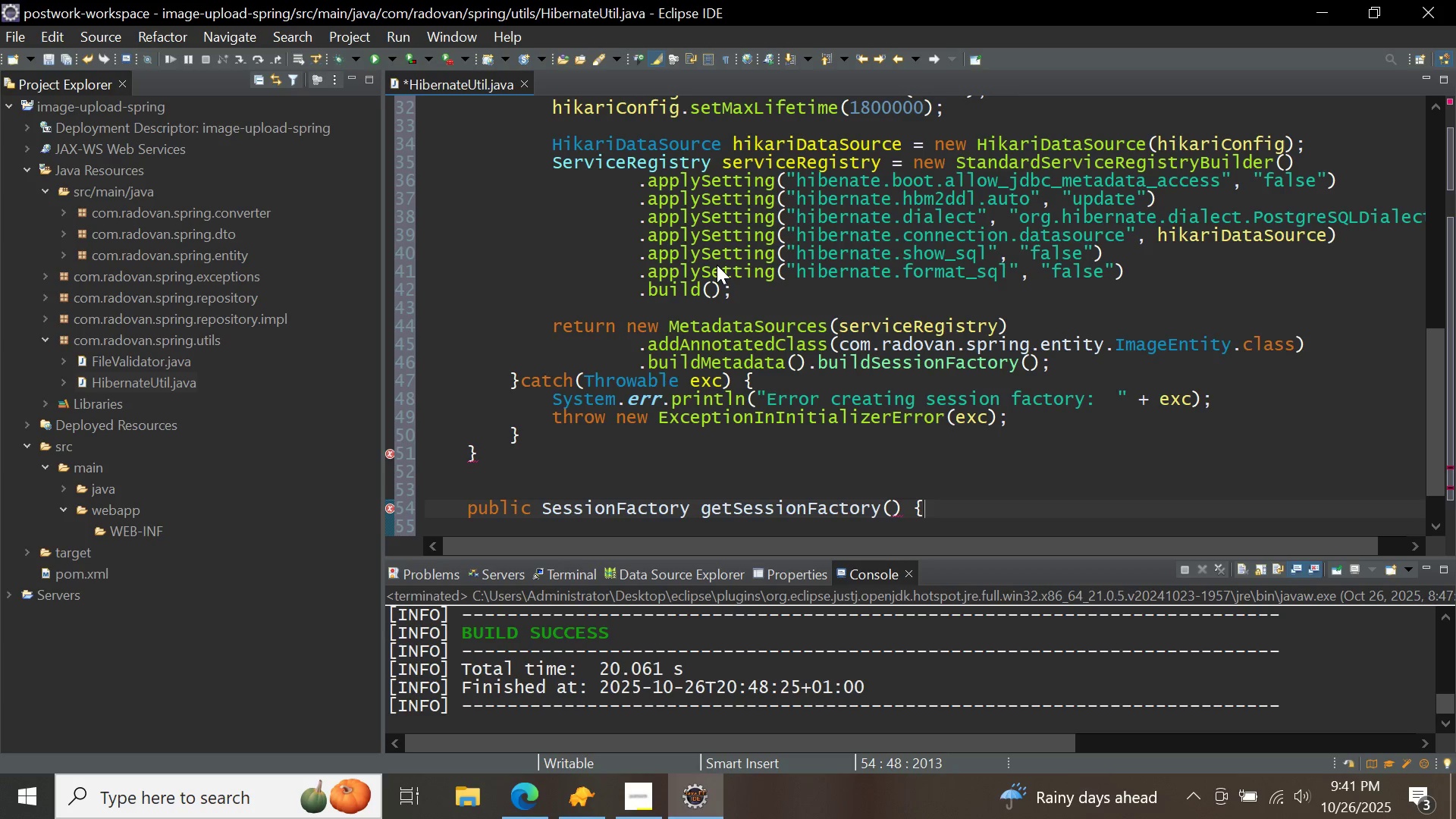 
key(Shift+BracketRight)
 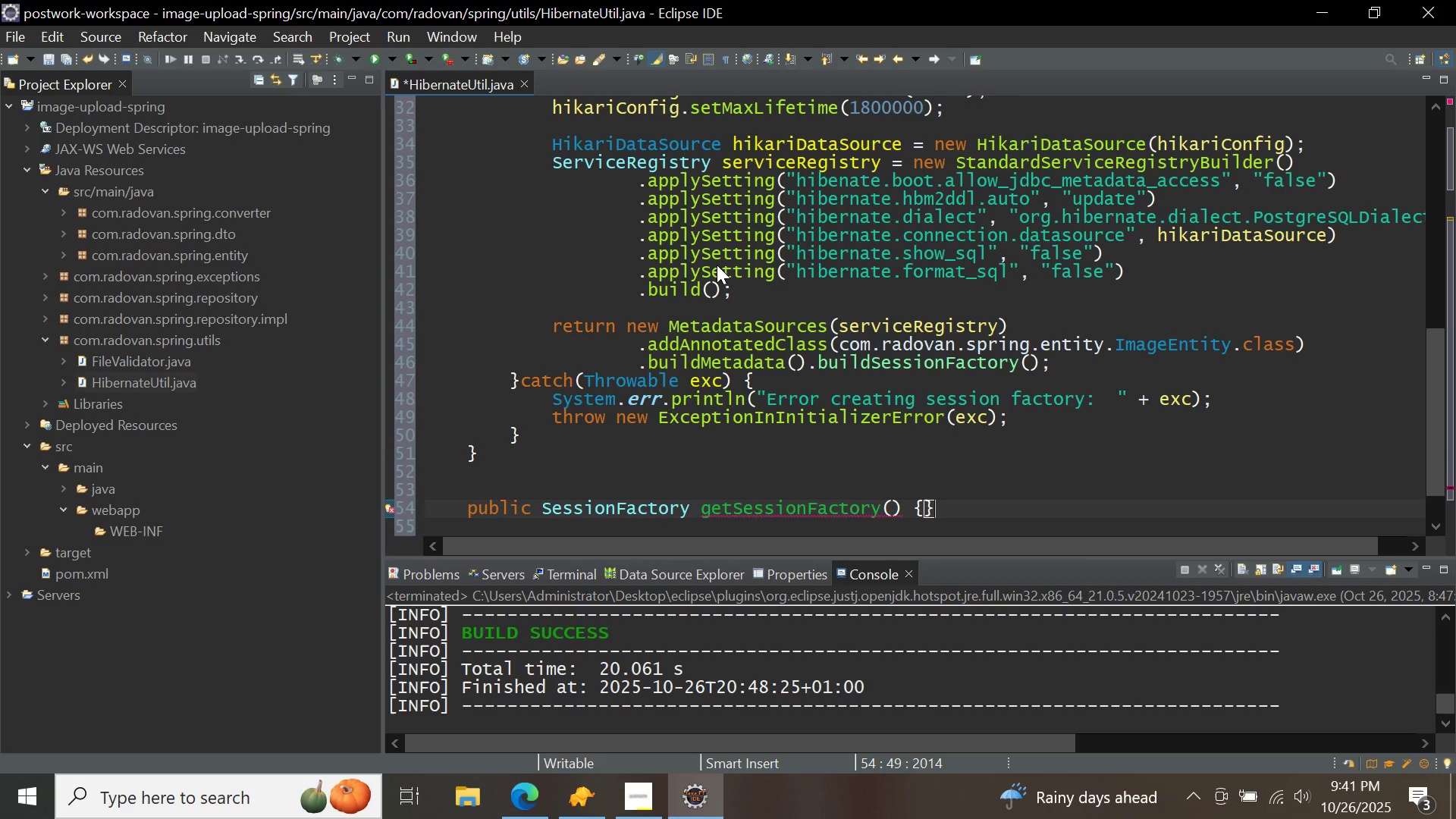 
key(ArrowLeft)
 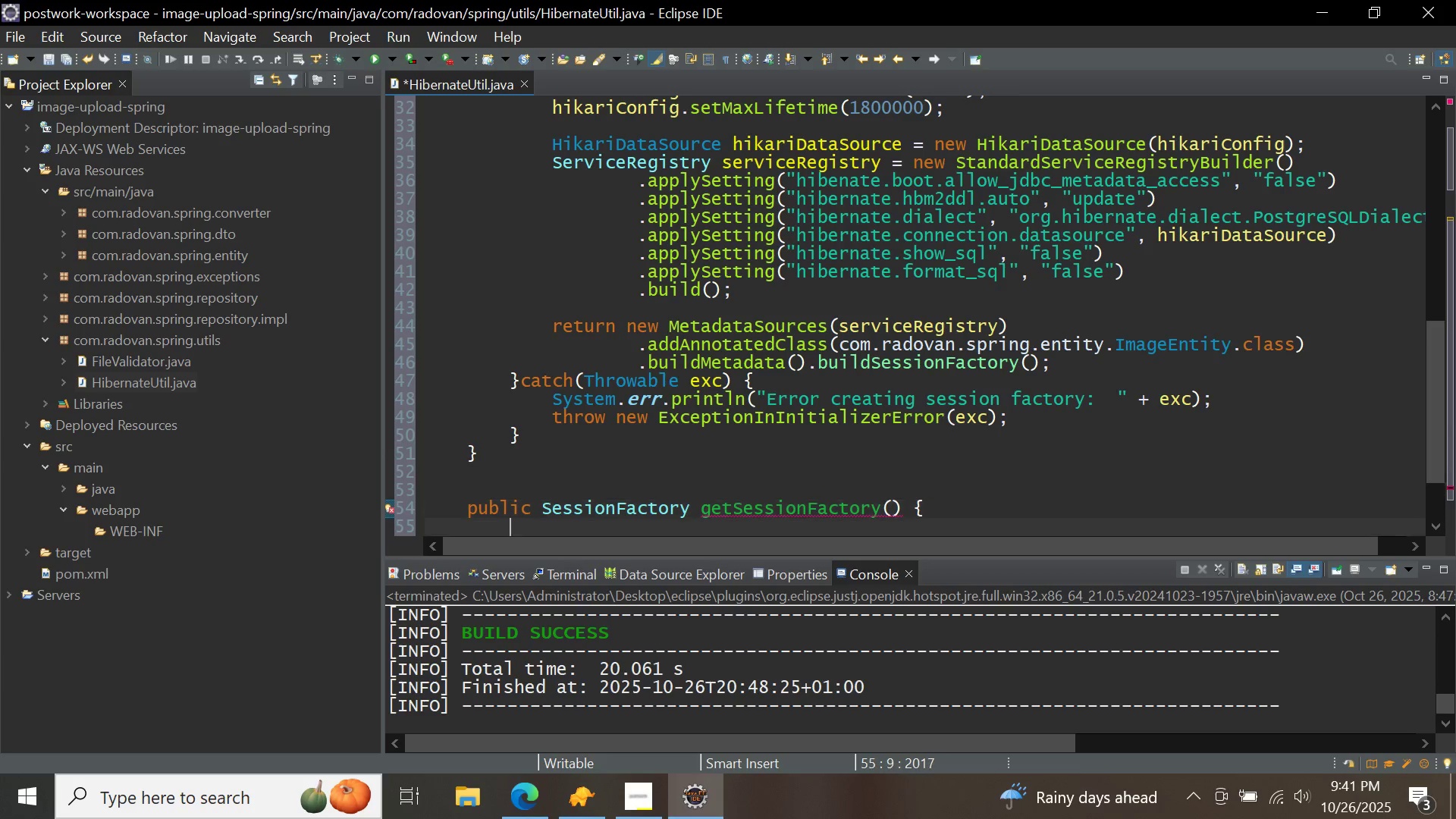 
key(Enter)
 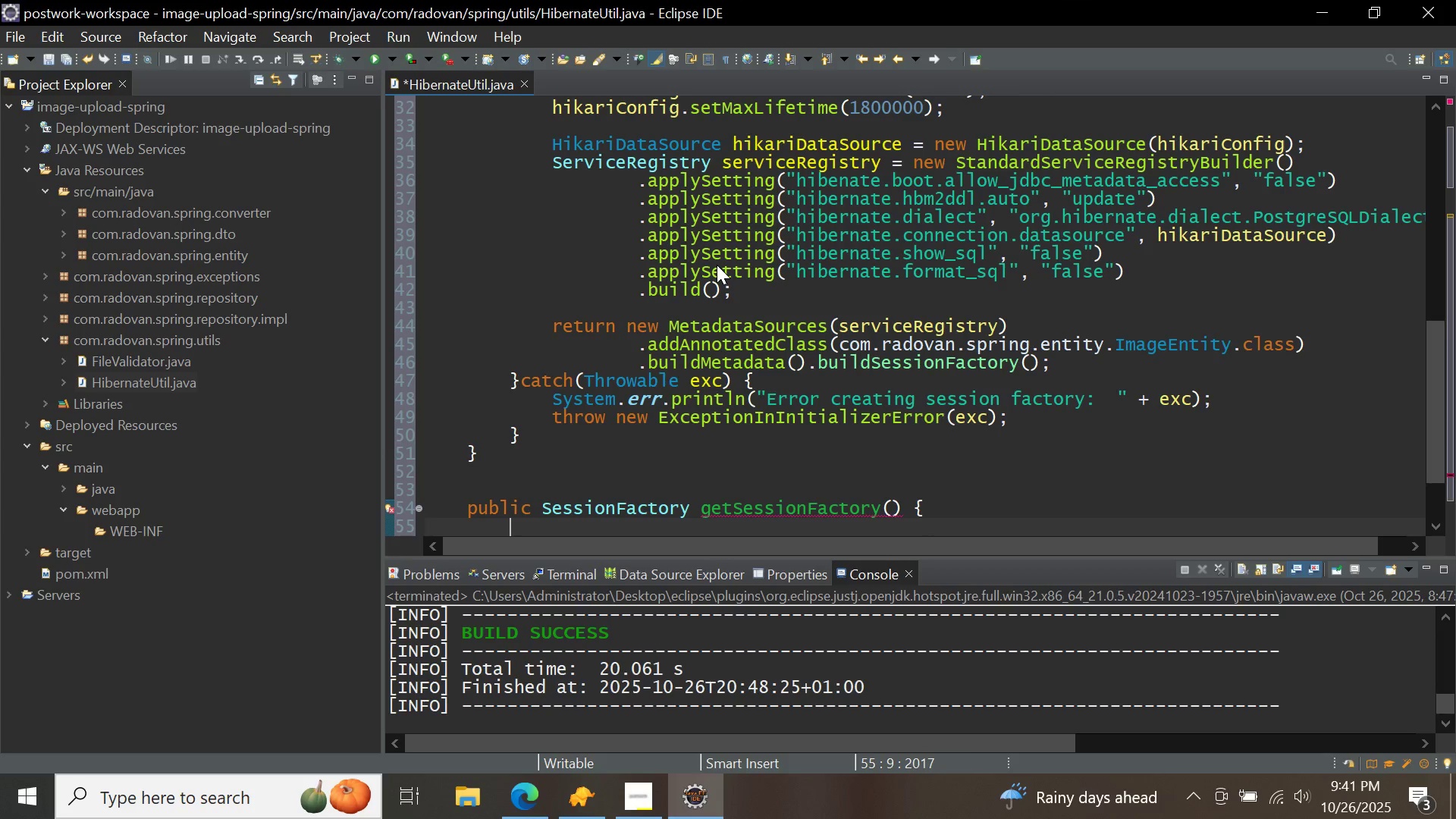 
type(return sess)
 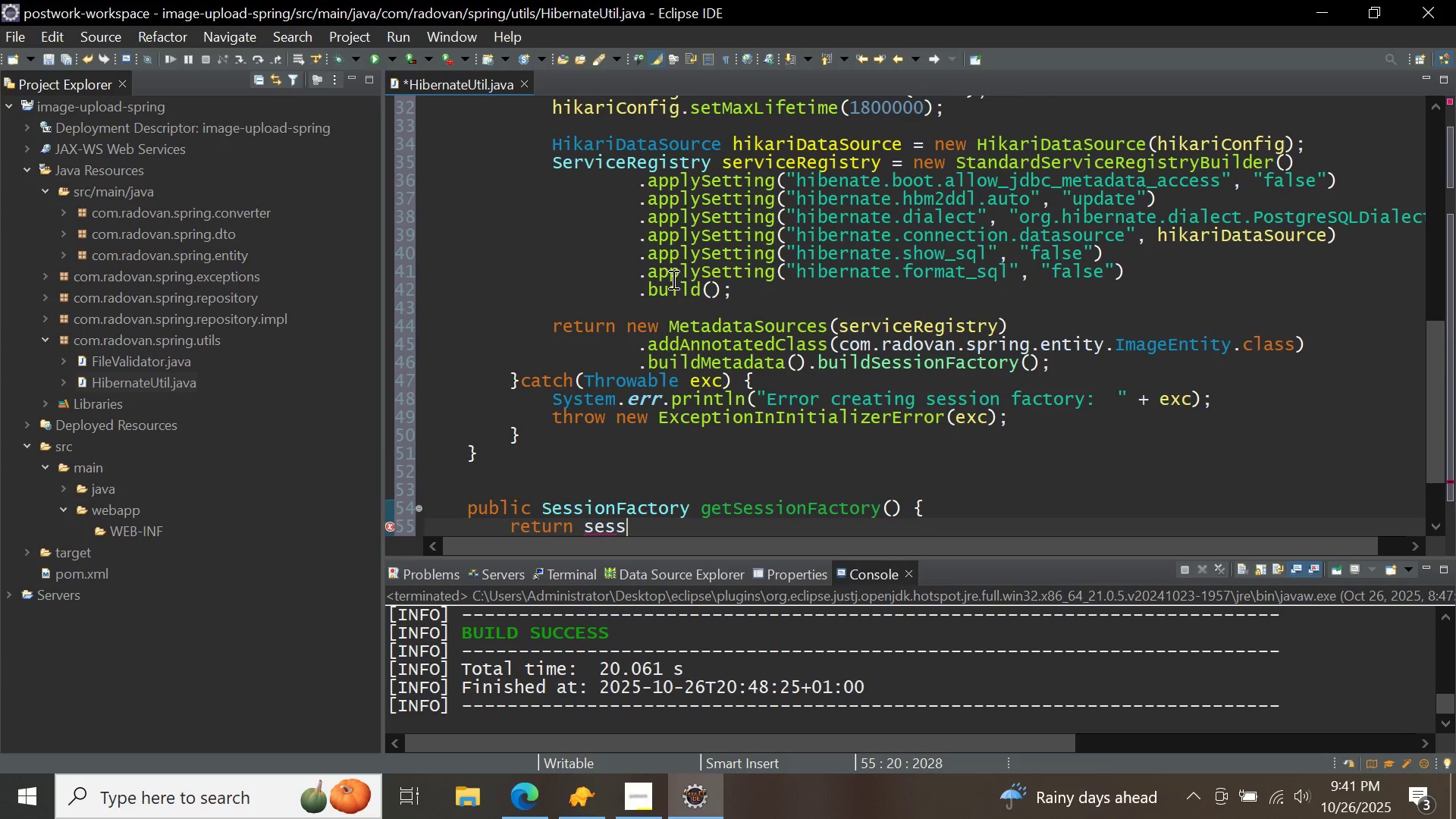 
key(Control+ControlLeft)
 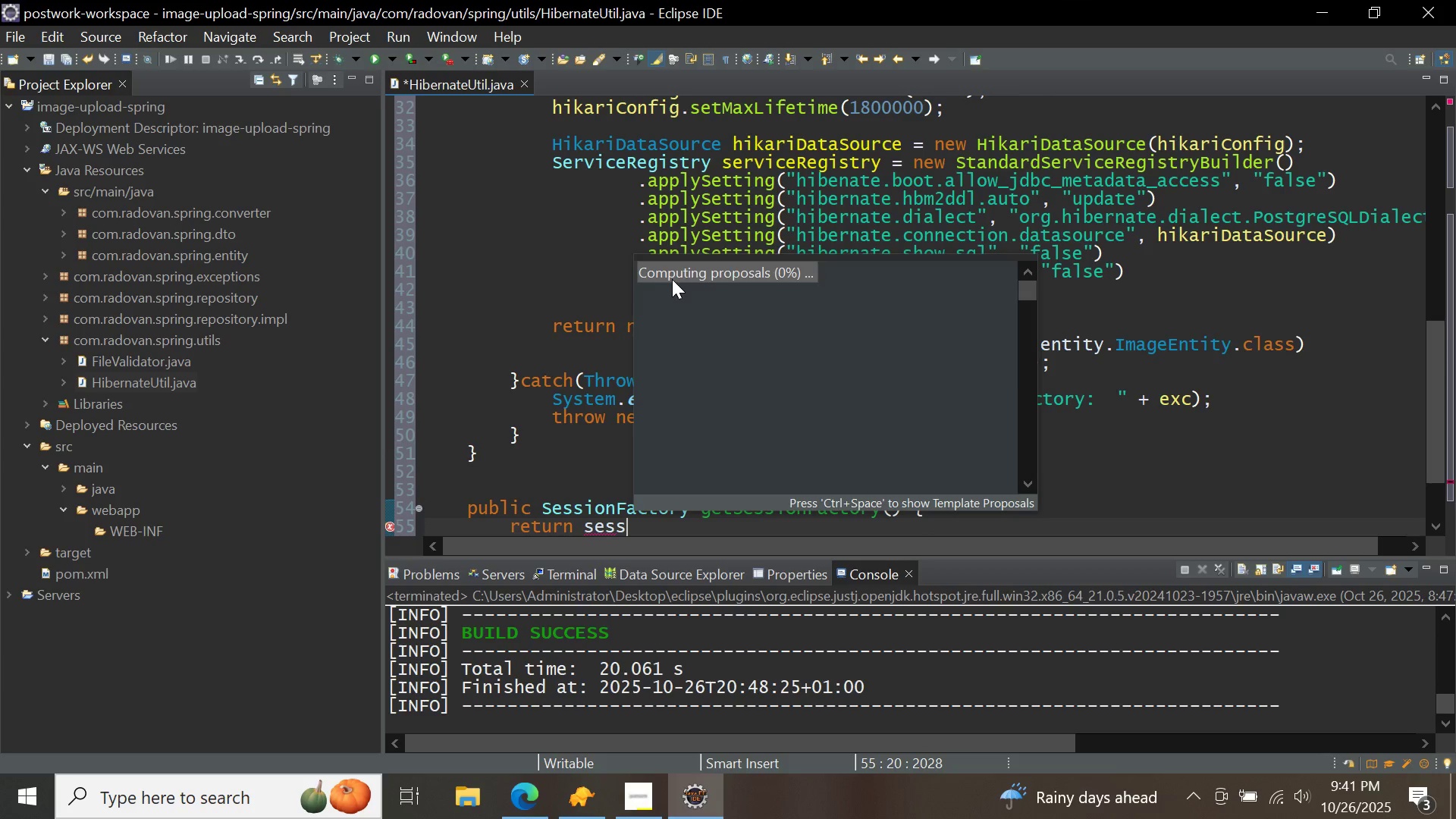 
key(Control+Space)
 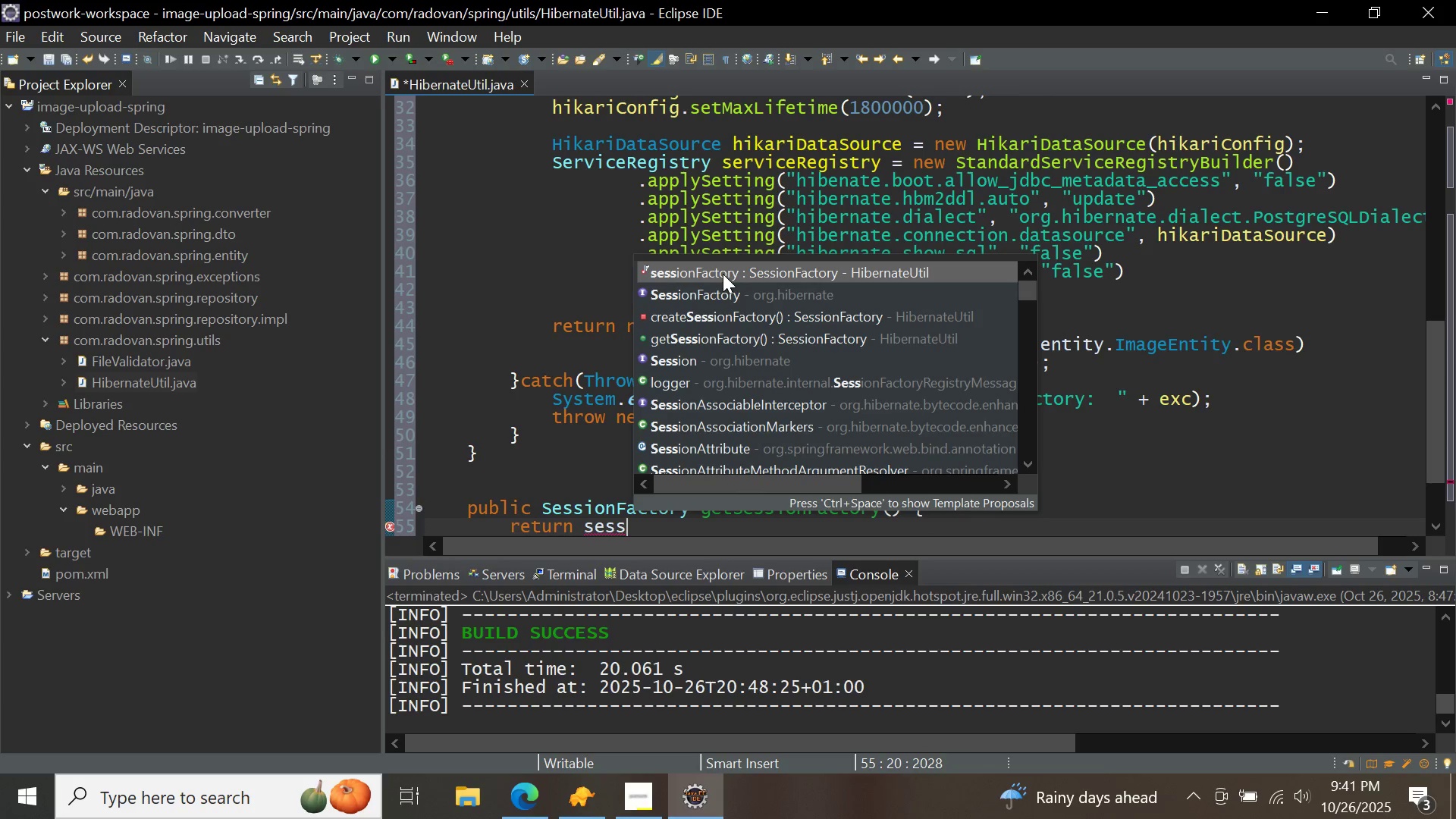 
double_click([723, 274])
 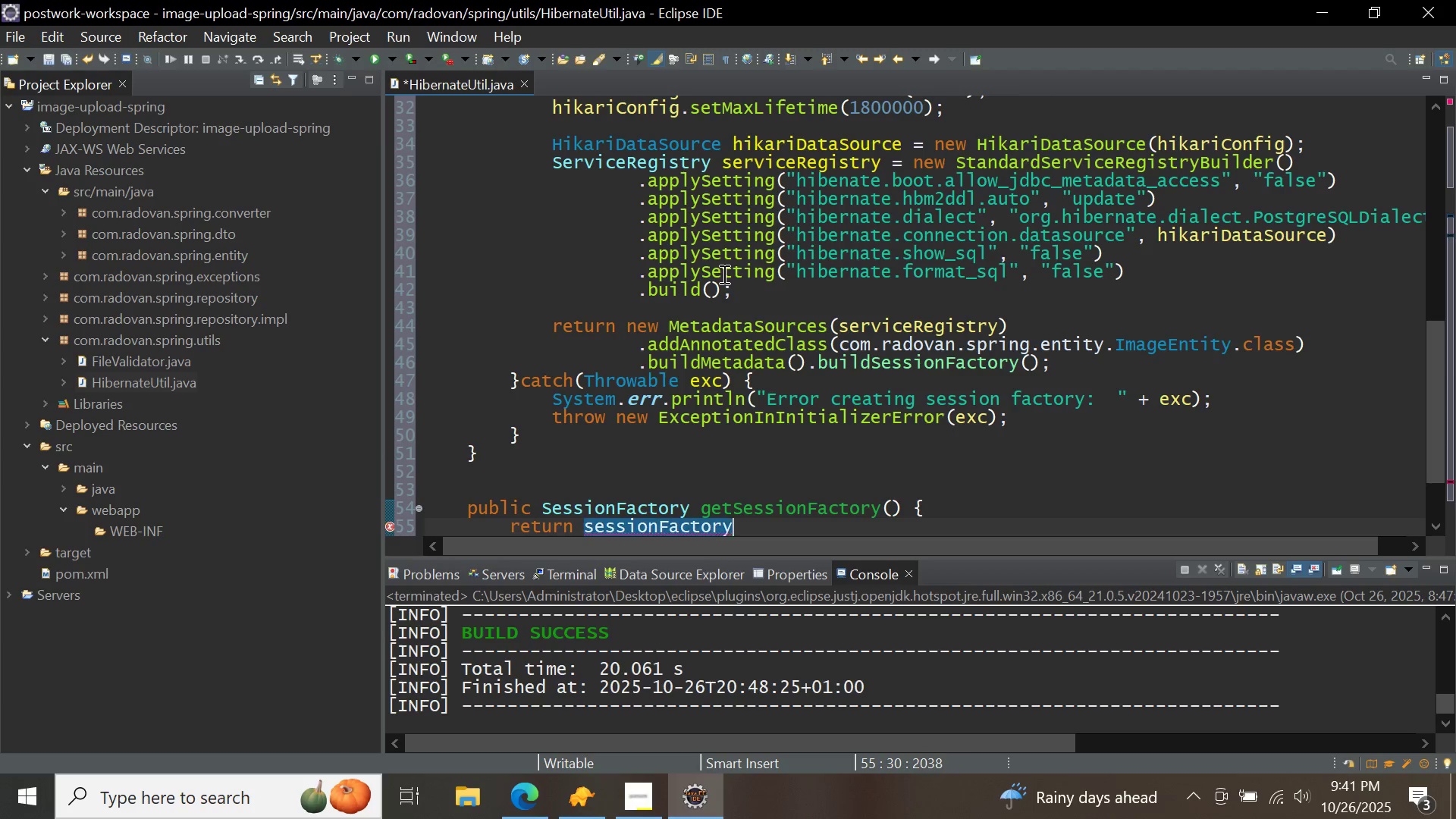 
key(Semicolon)
 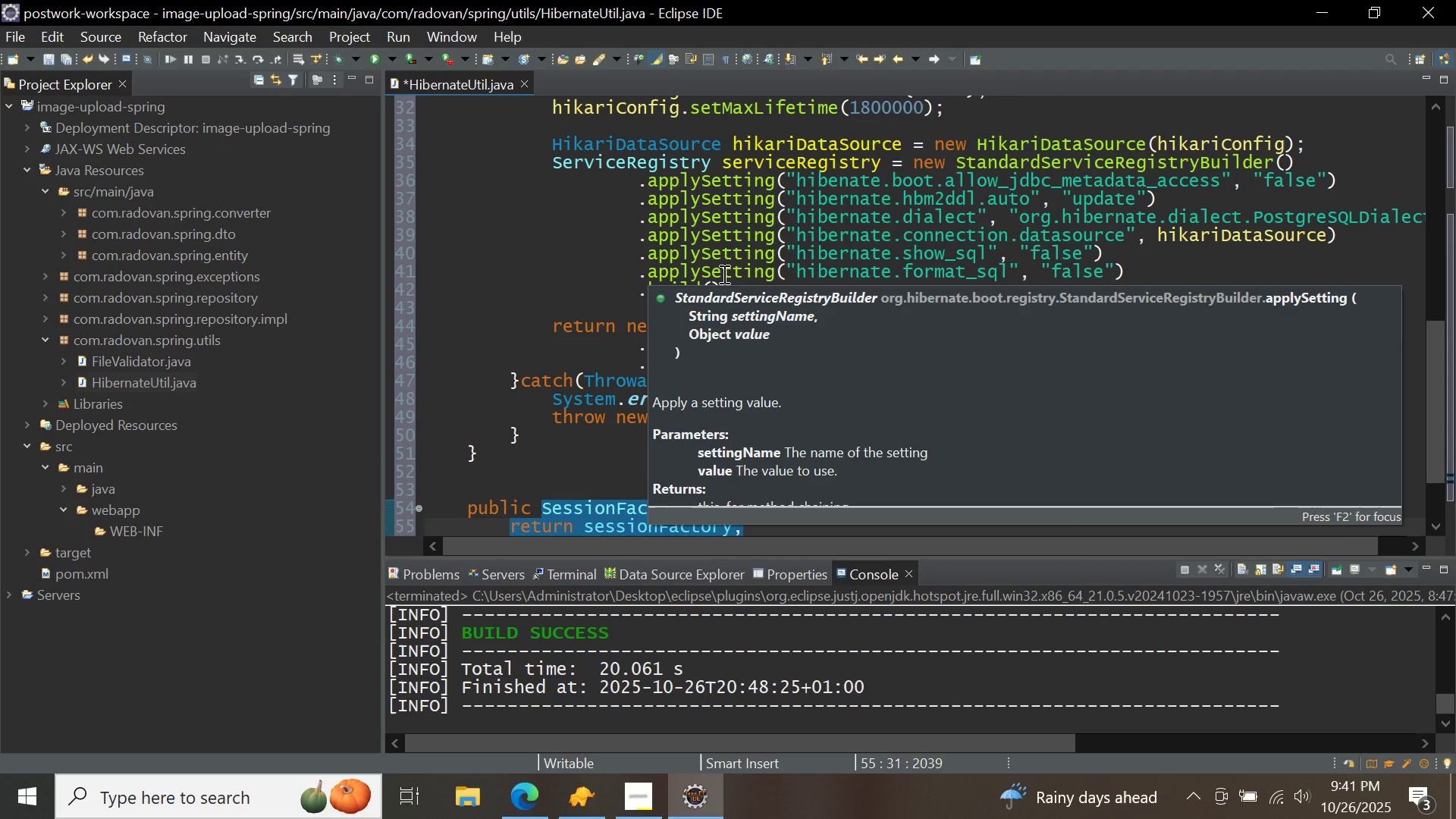 
key(Control+Shift+F)
 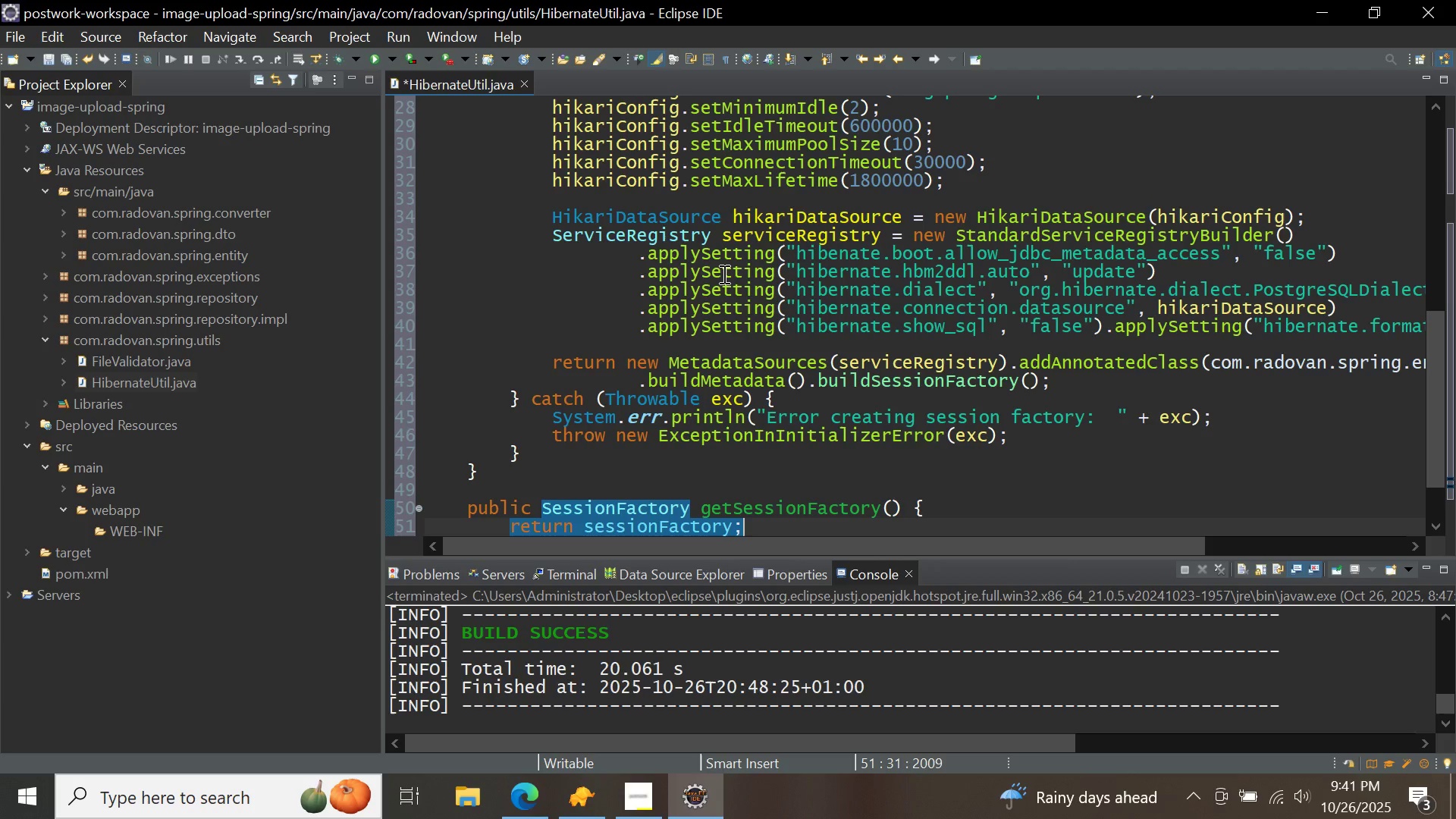 
key(Control+ControlLeft)
 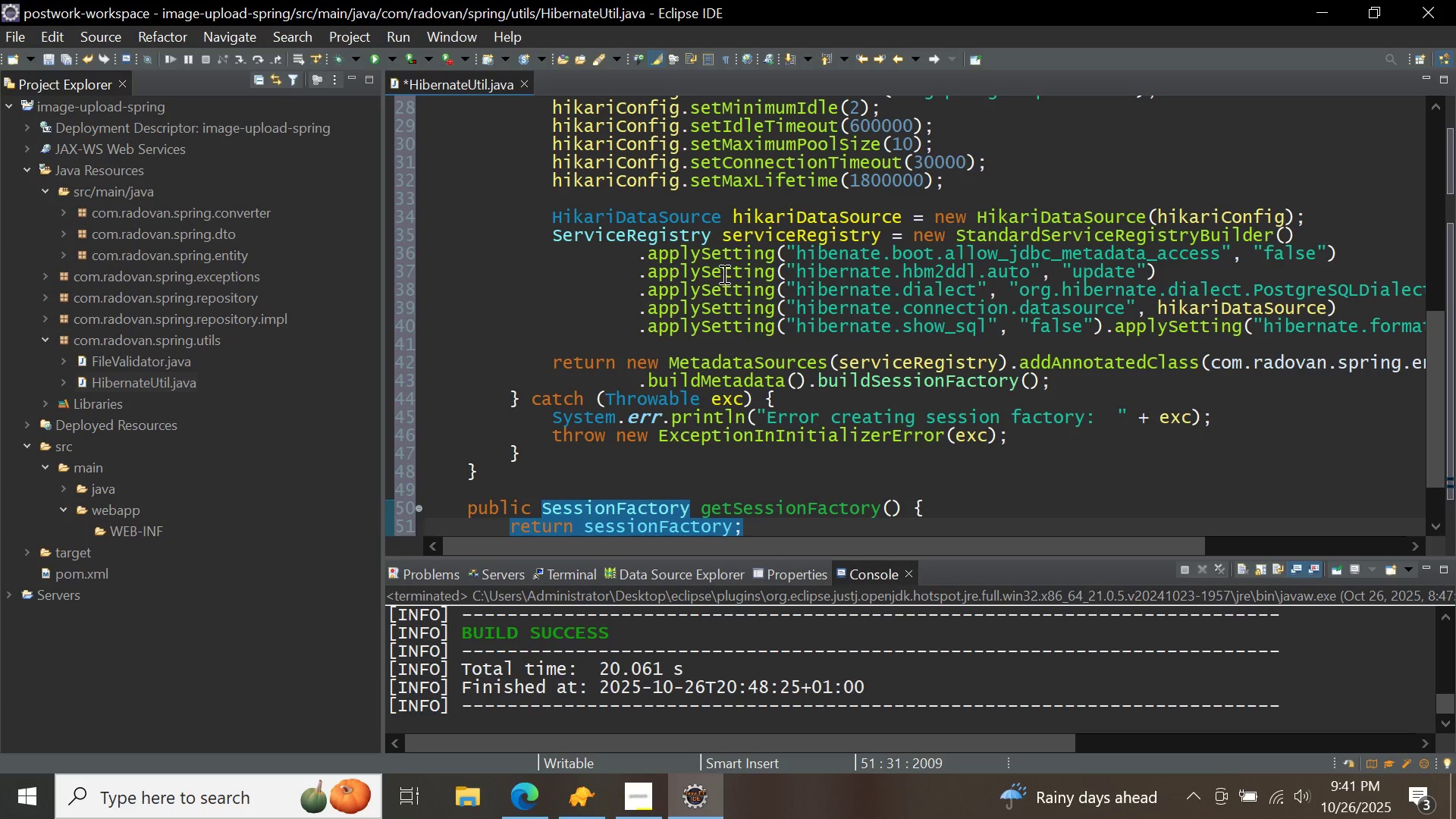 
key(Control+S)
 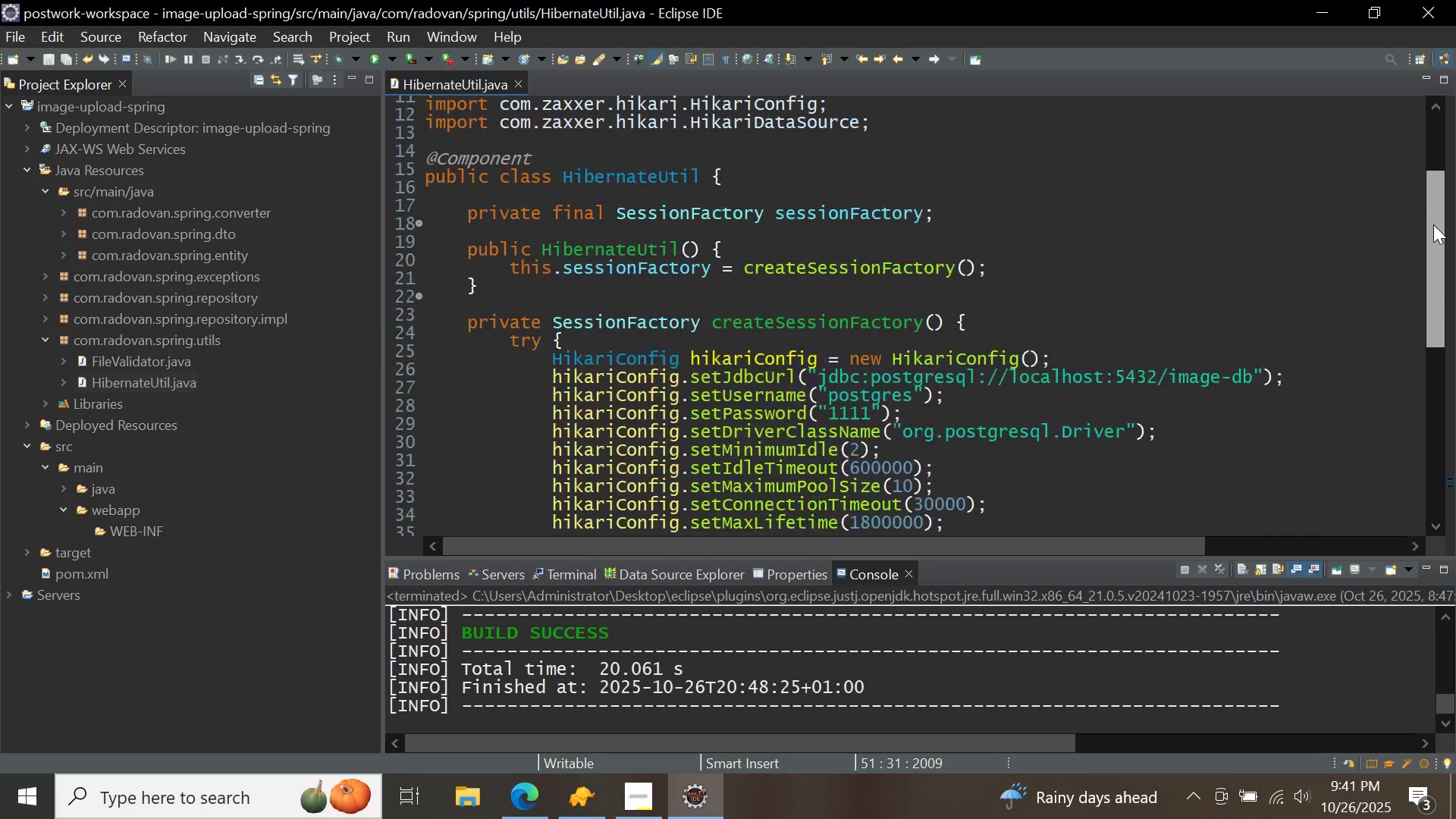 
wait(8.02)
 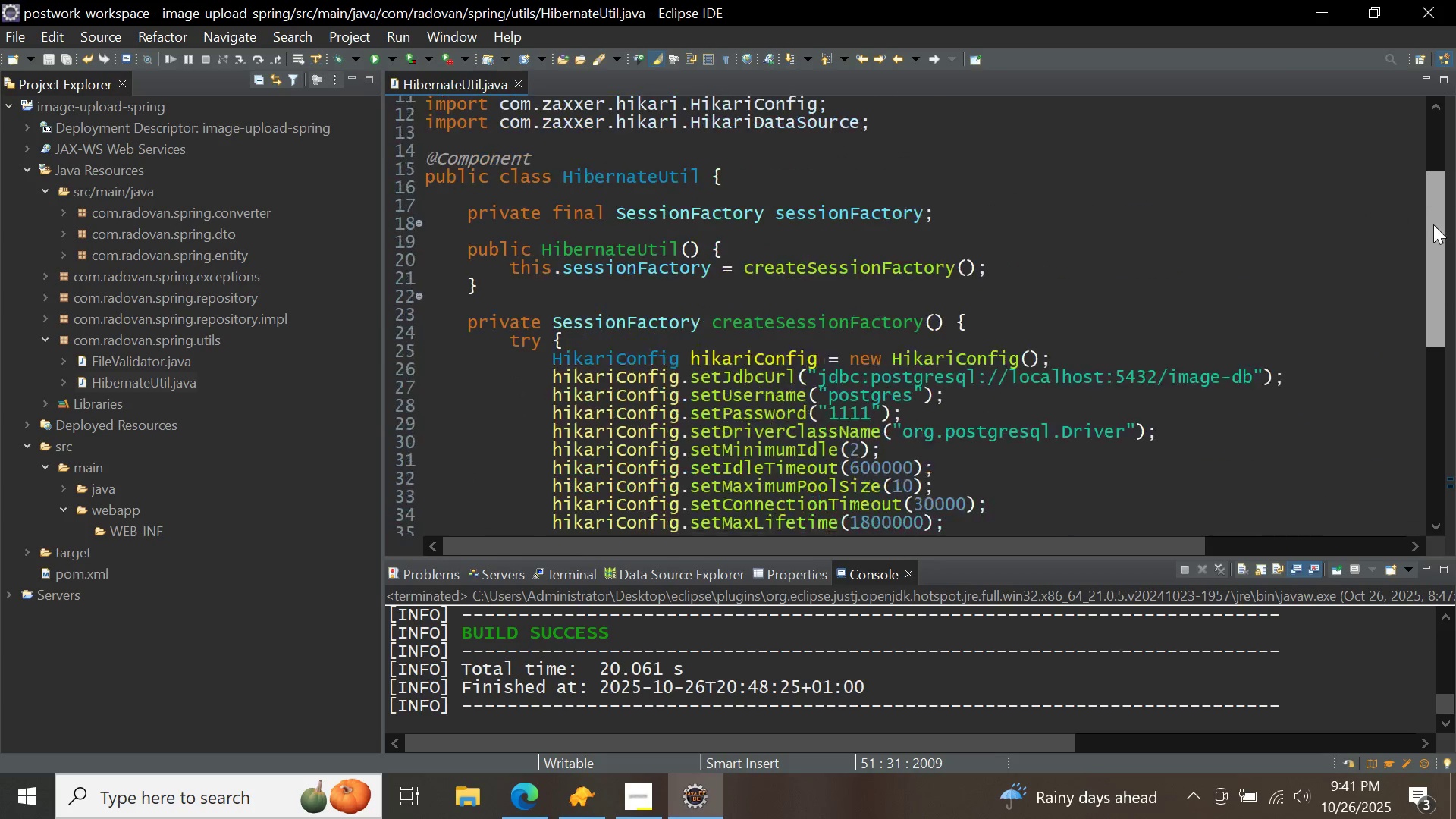 
left_click([519, 83])
 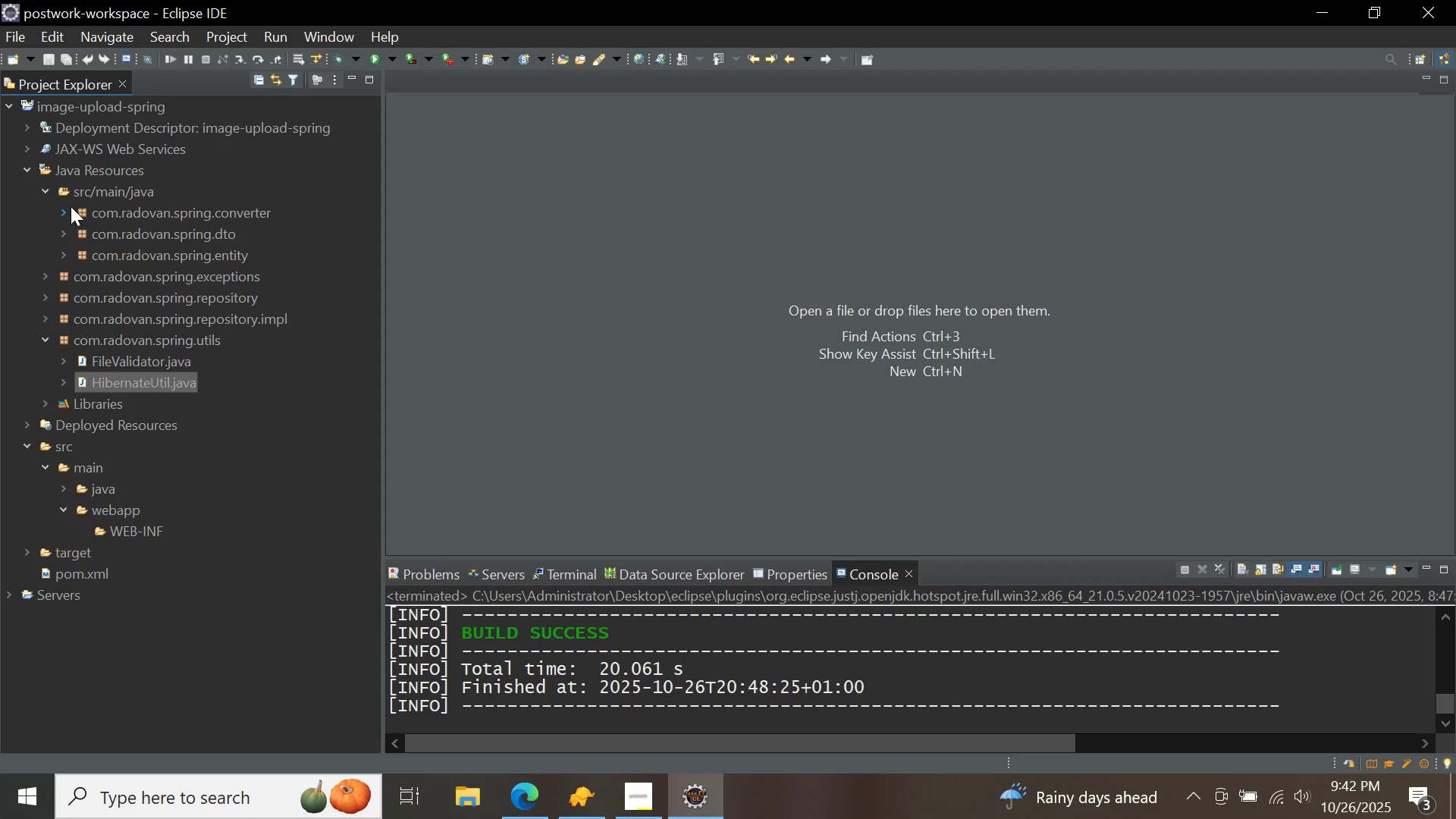 
left_click([53, 197])
 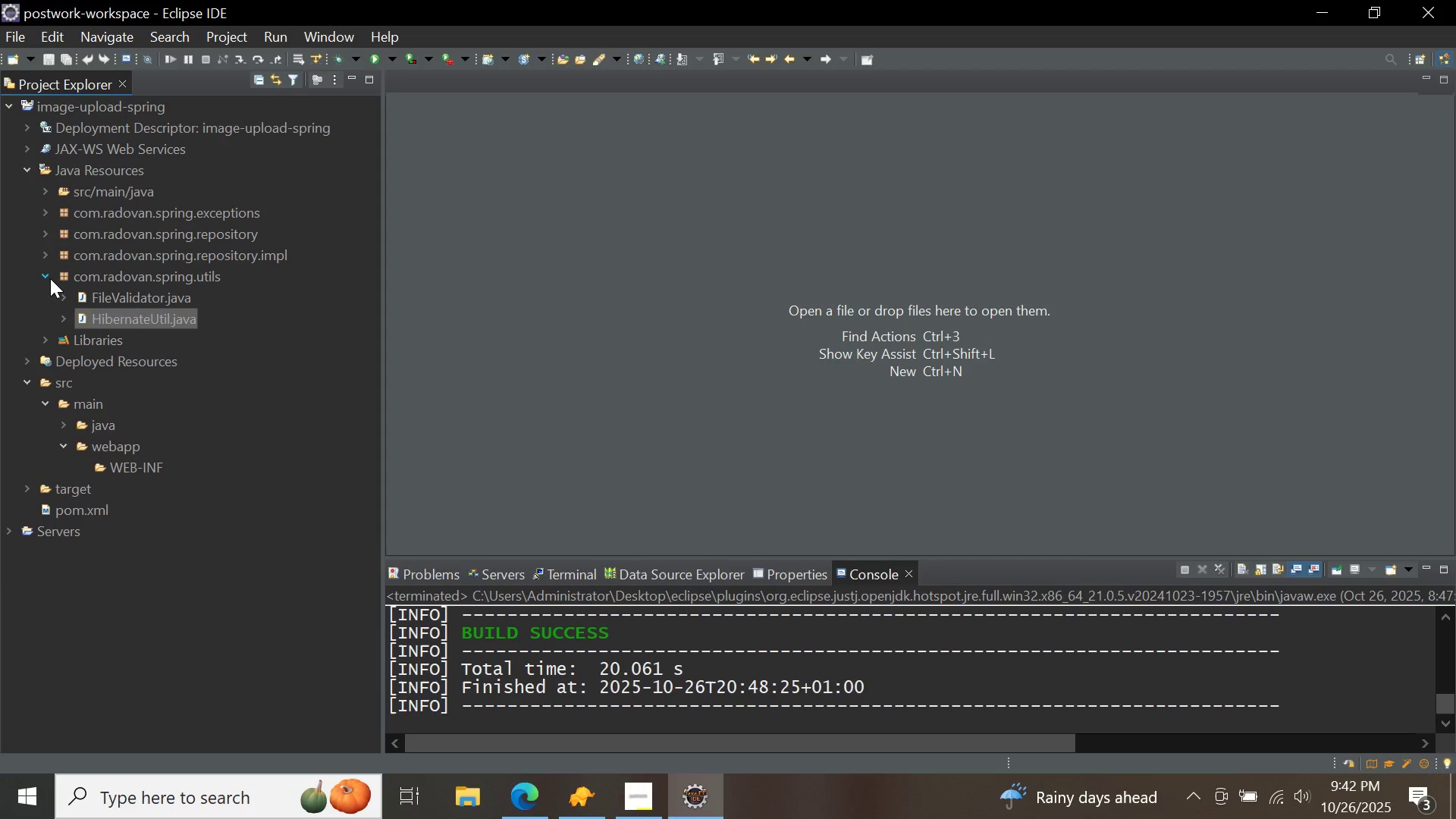 
left_click([46, 278])